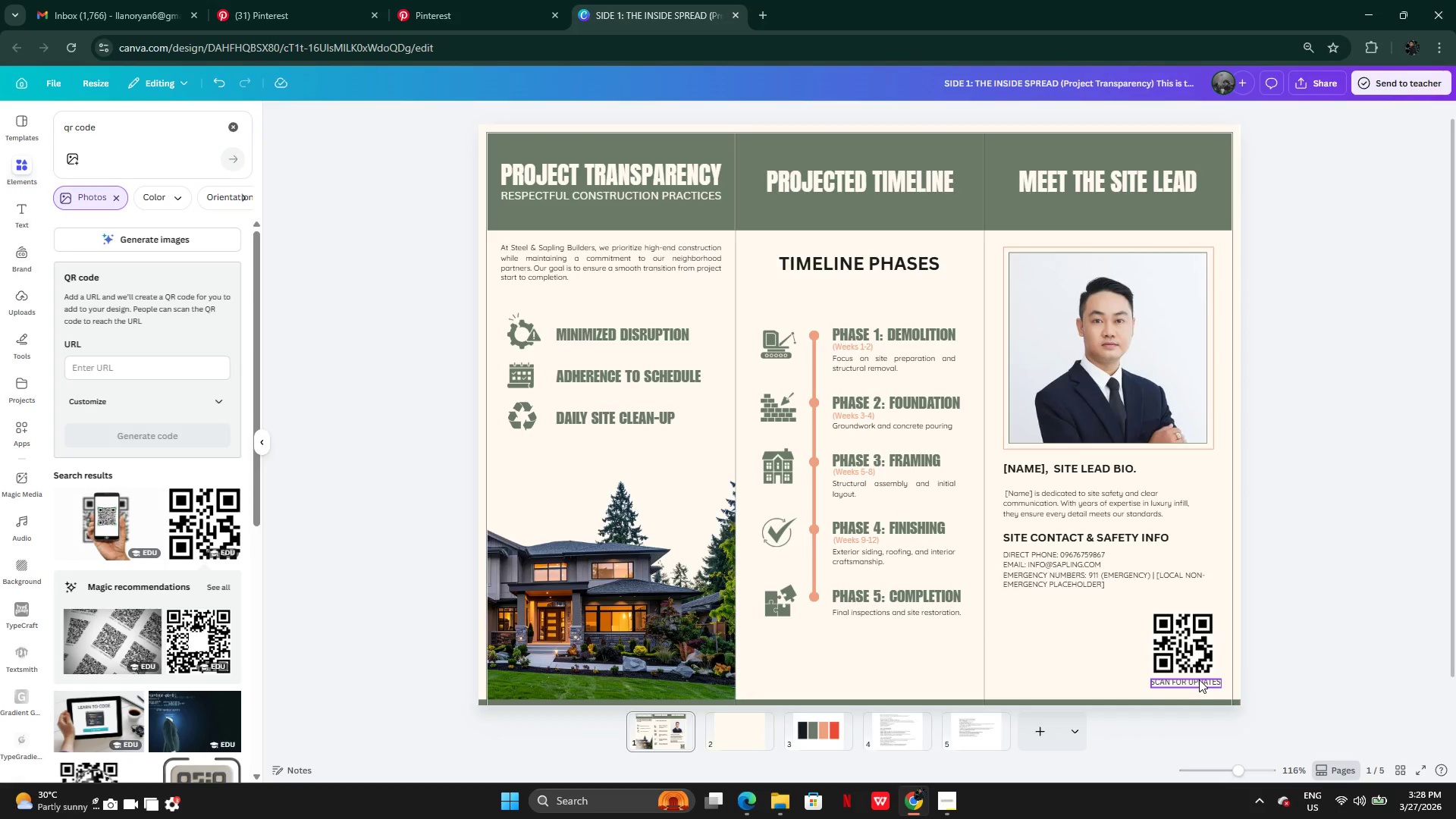 
left_click([1305, 597])
 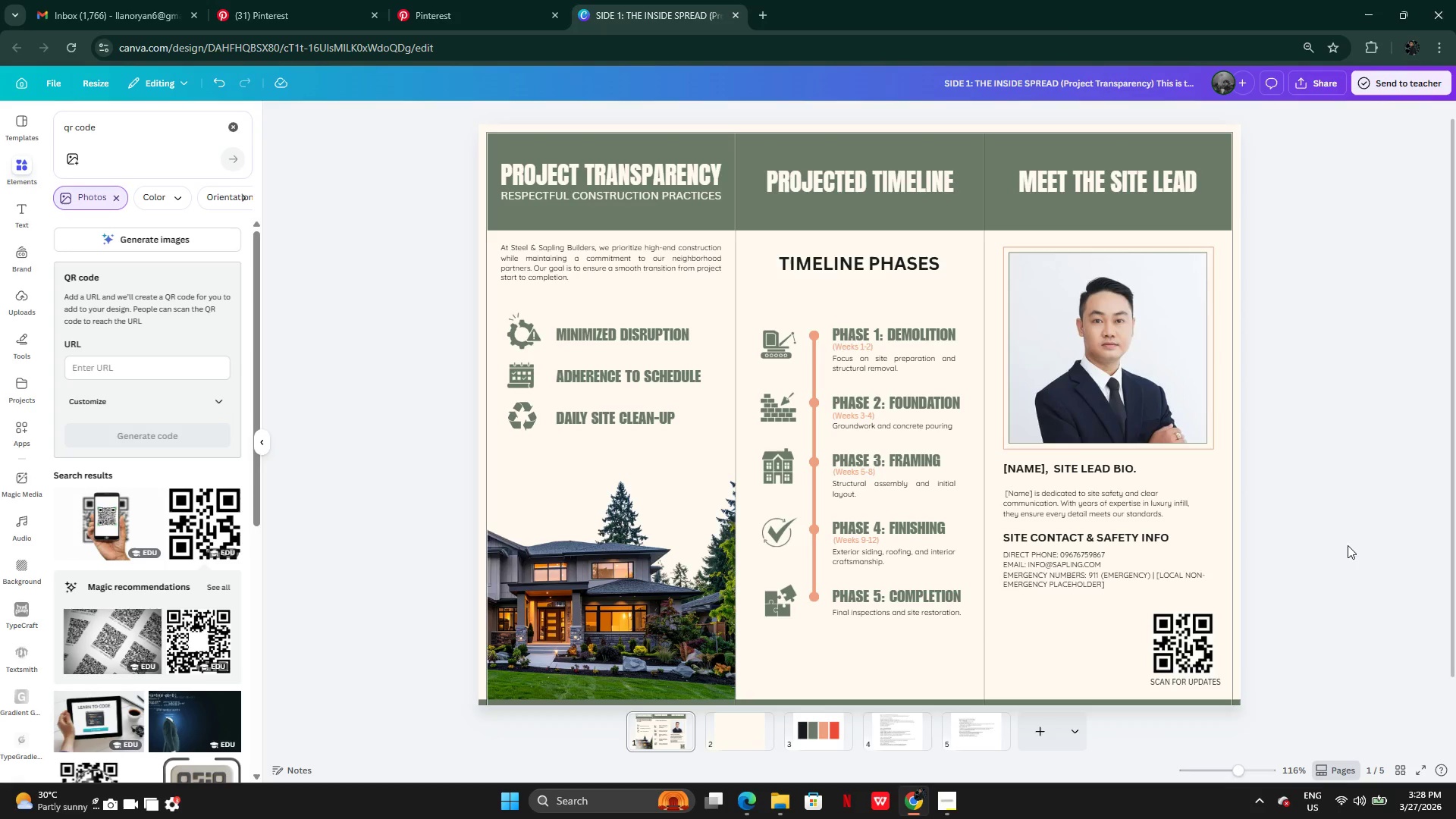 
left_click([1072, 497])
 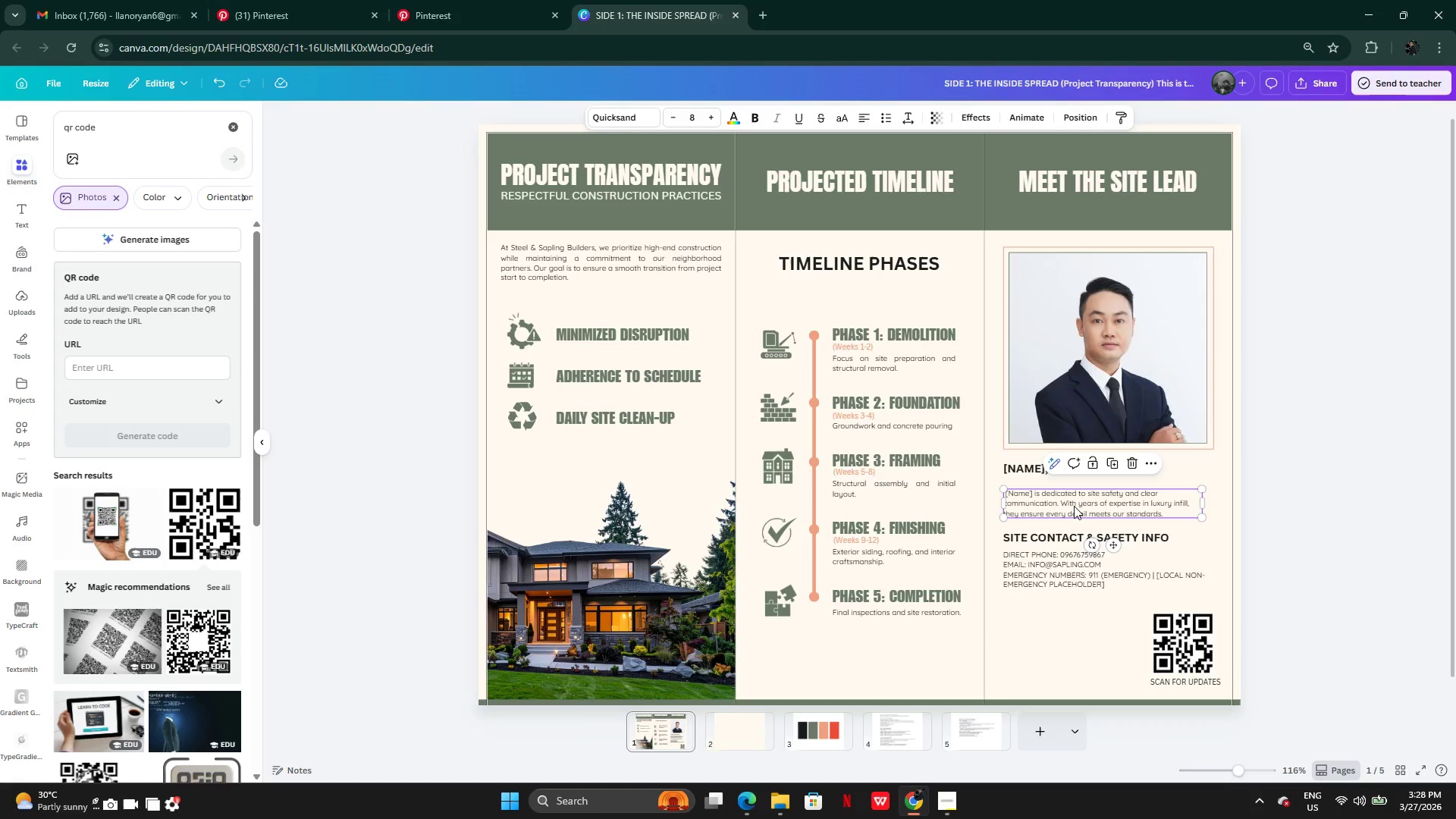 
left_click_drag(start_coordinate=[1074, 506], to_coordinate=[1074, 500])
 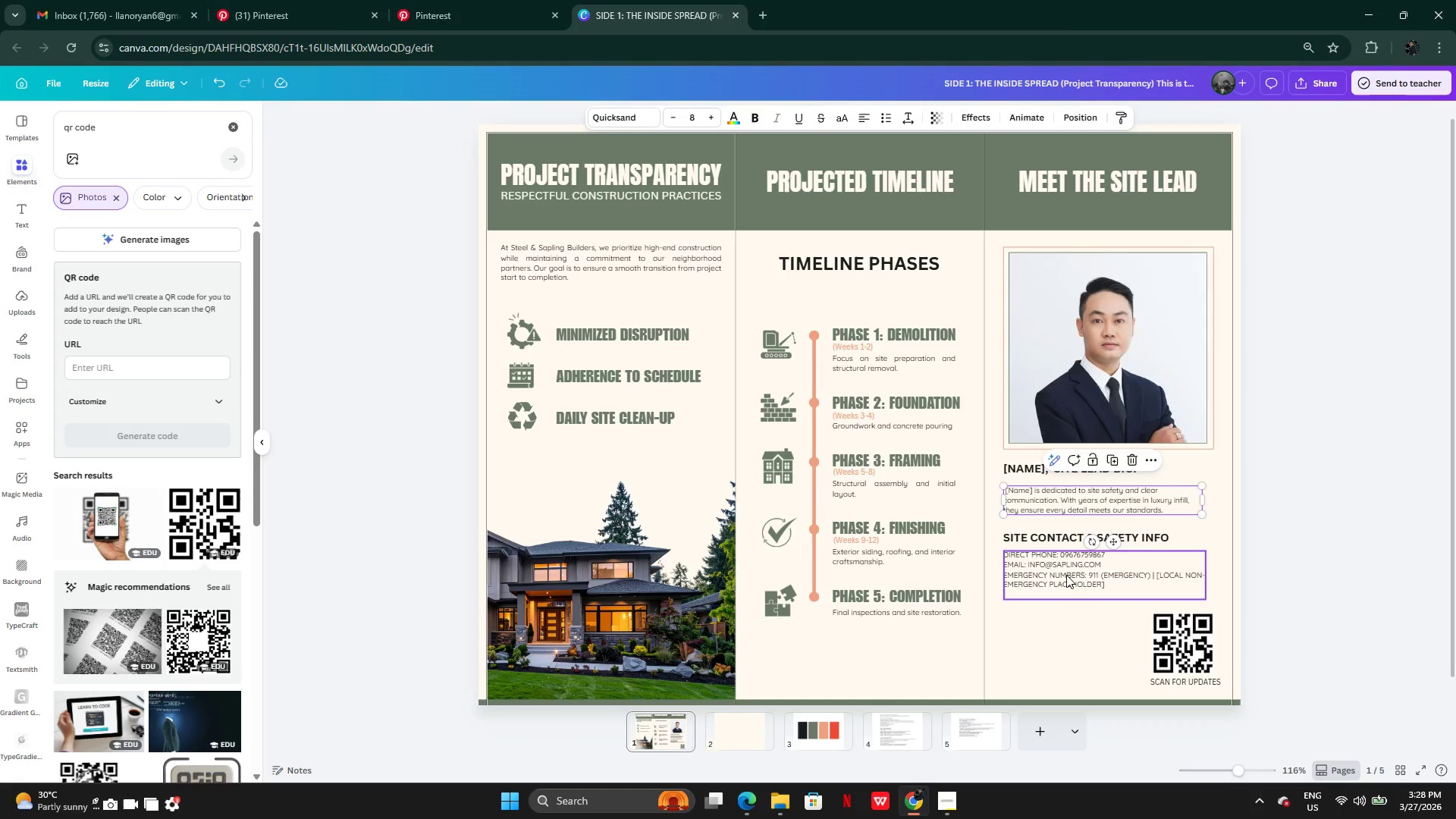 
left_click([1066, 575])
 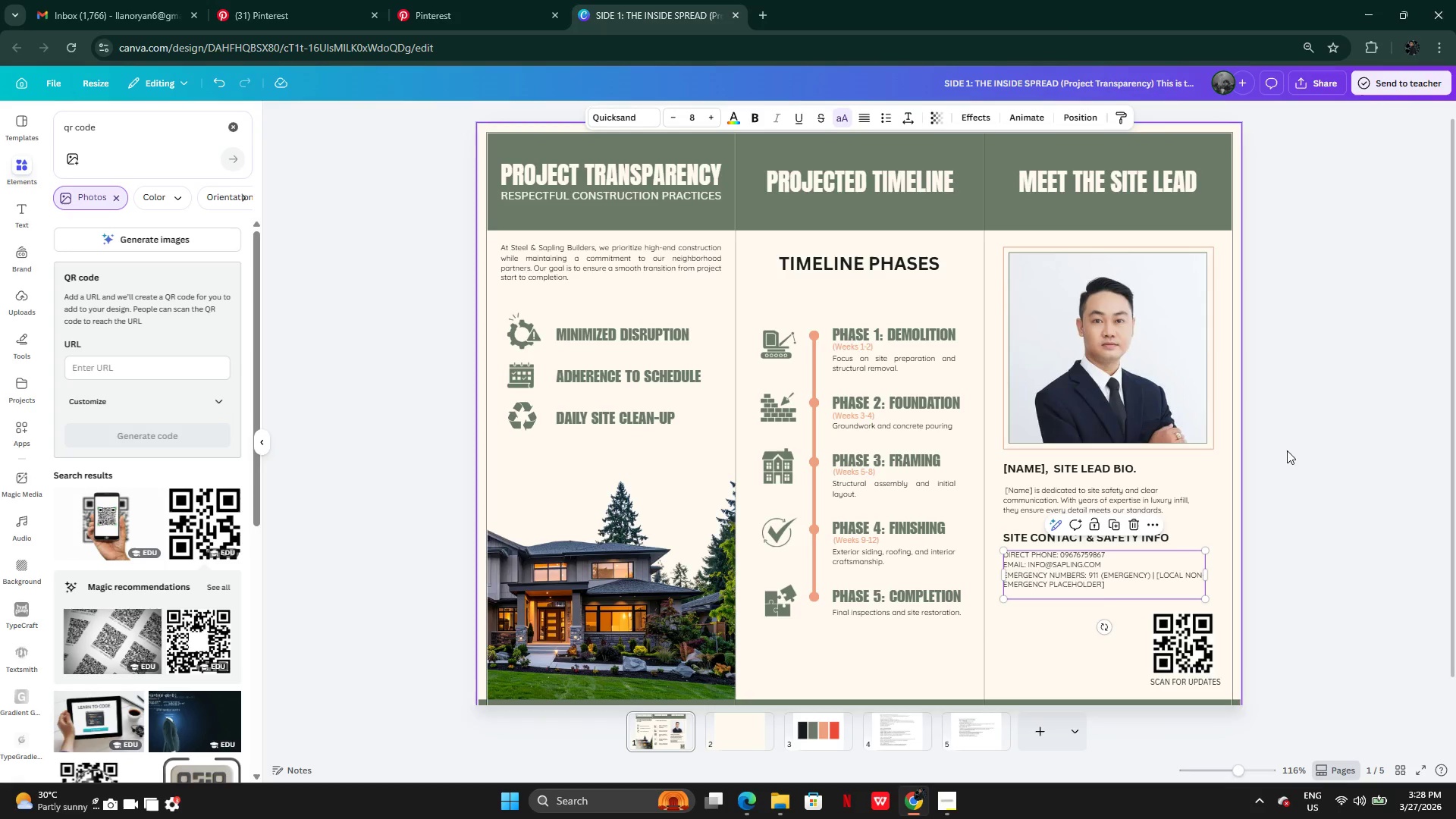 
left_click([1321, 427])
 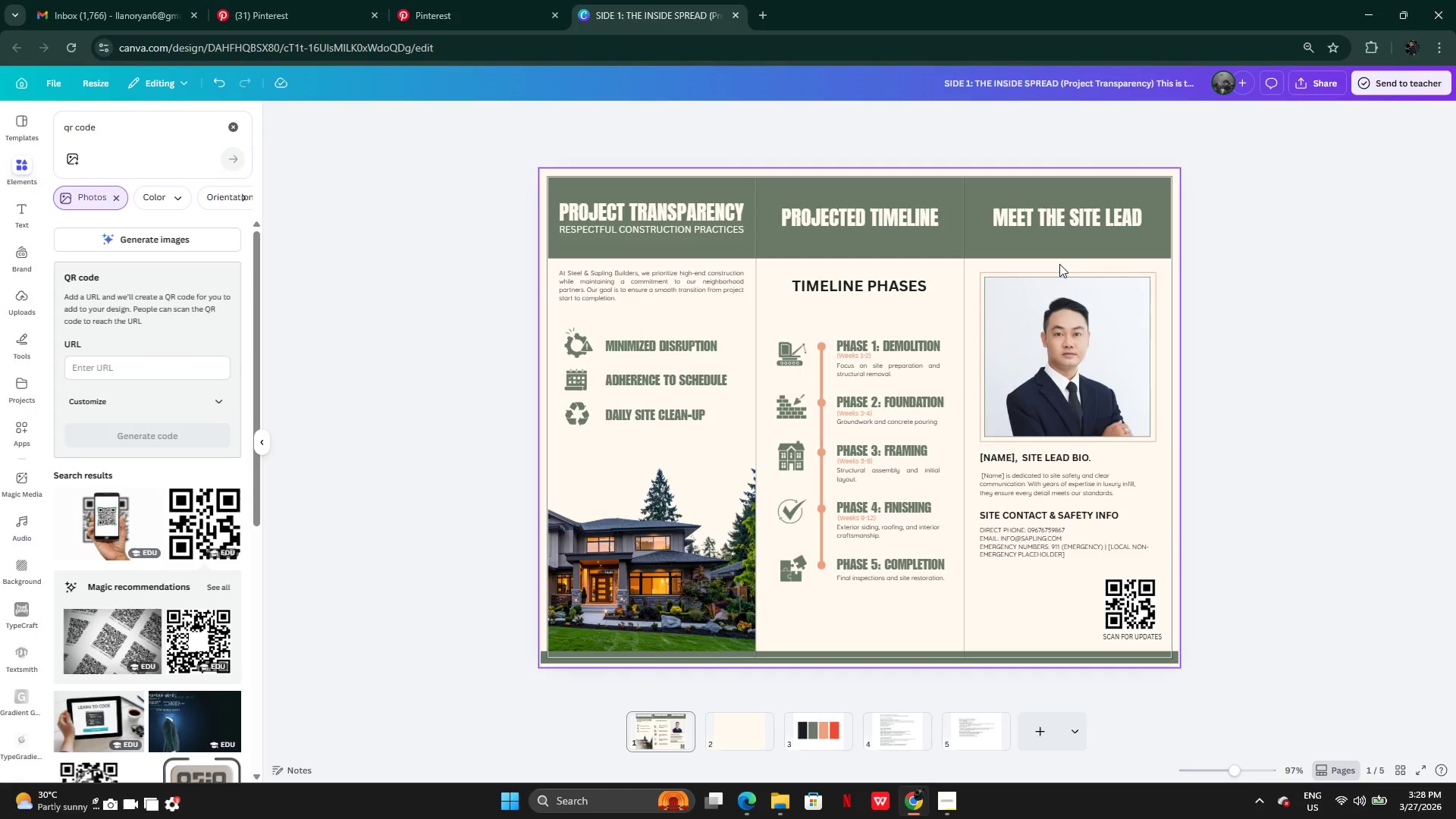 
wait(7.86)
 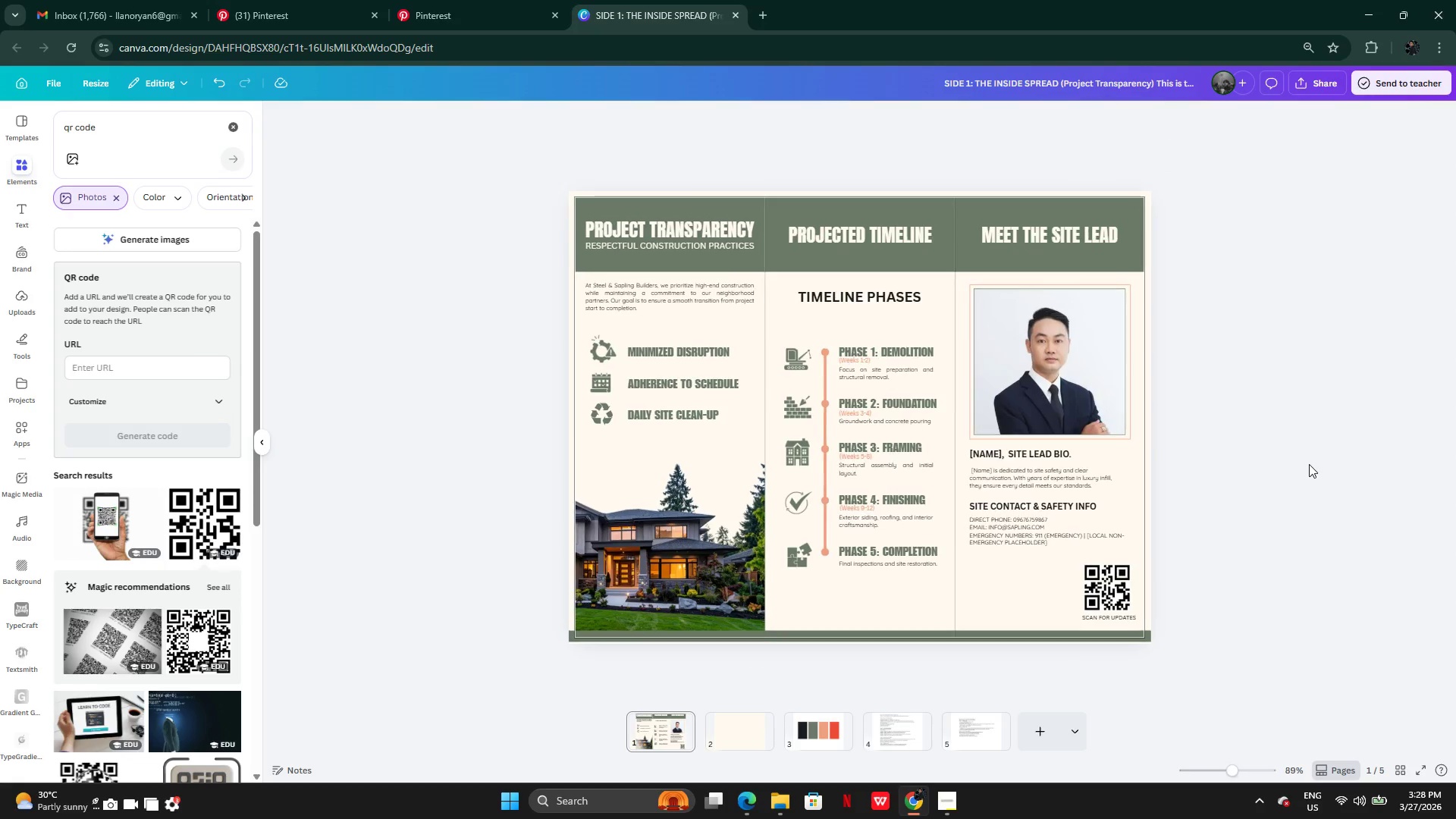 
left_click([863, 243])
 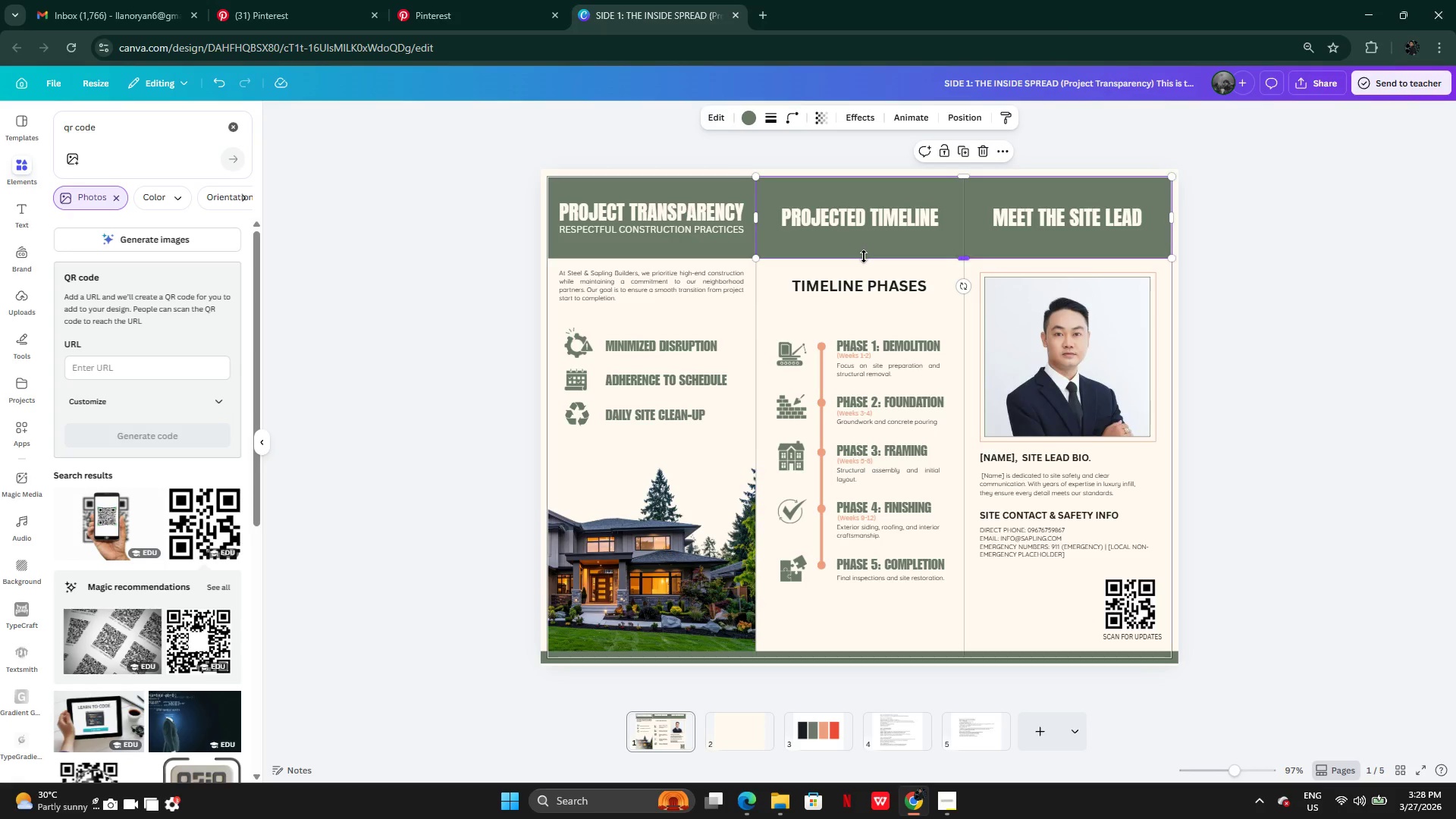 
left_click_drag(start_coordinate=[864, 256], to_coordinate=[846, 236])
 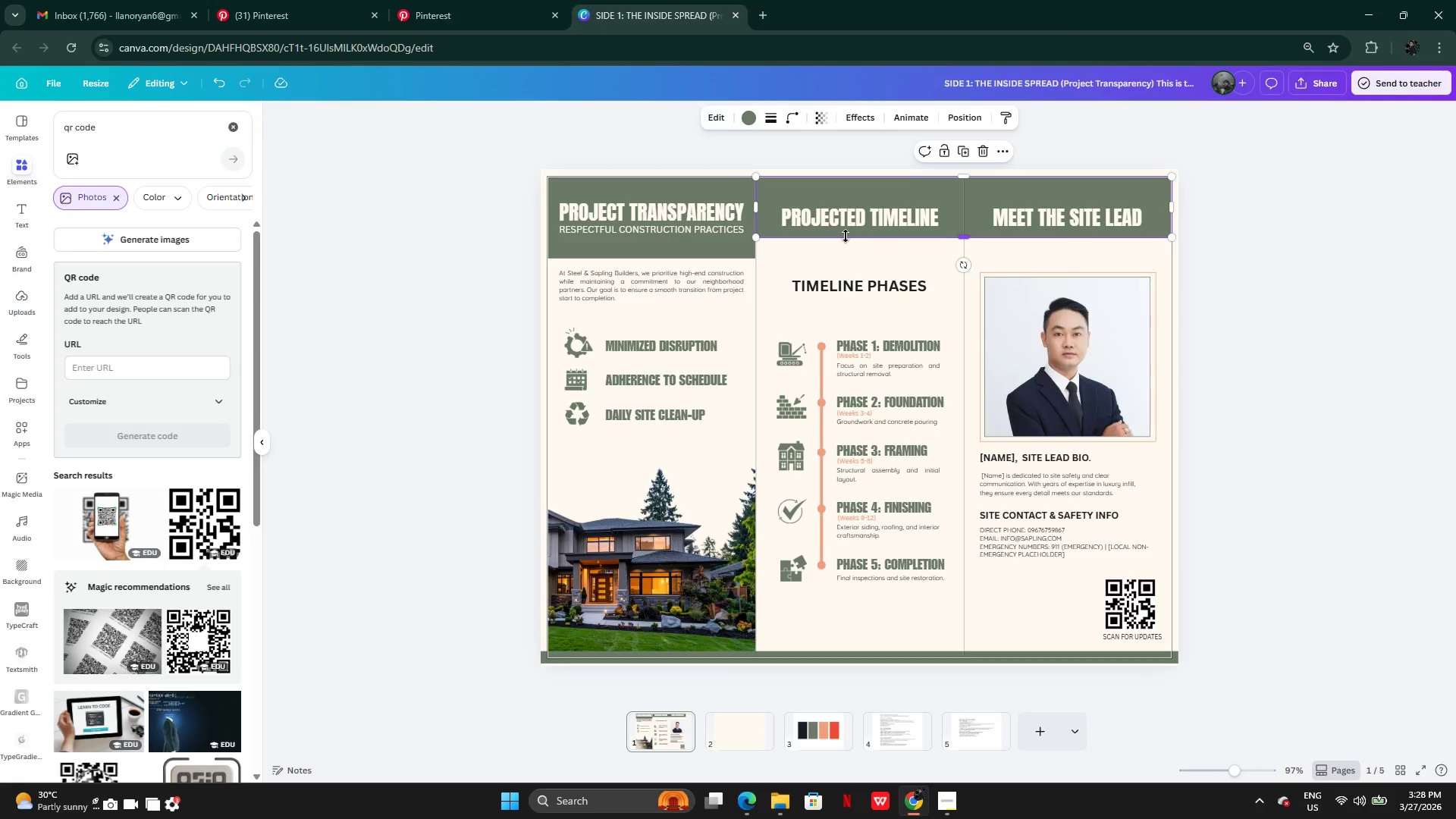 
key(Control+Z)
 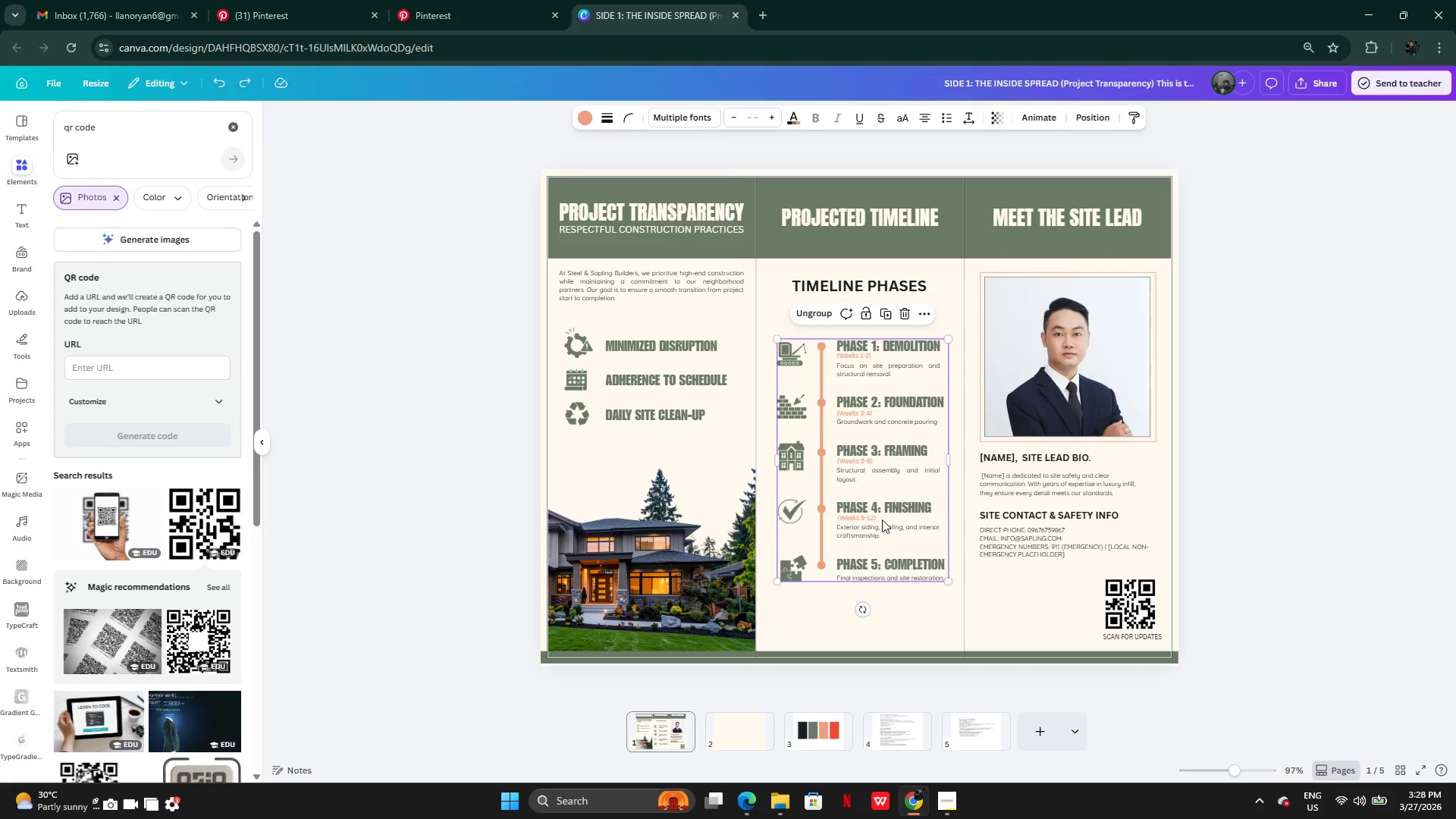 
left_click_drag(start_coordinate=[897, 512], to_coordinate=[896, 504])
 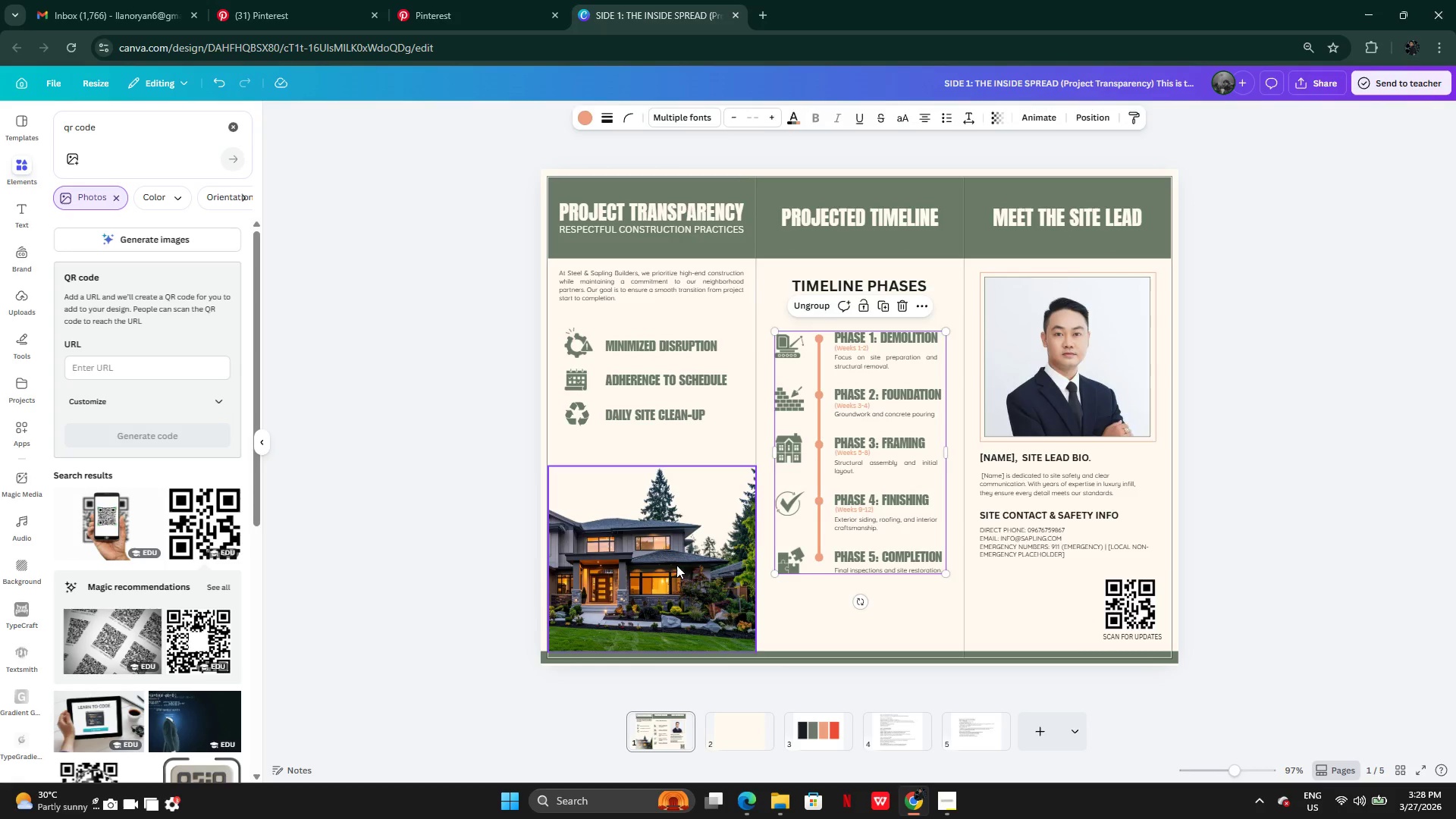 
left_click([676, 566])
 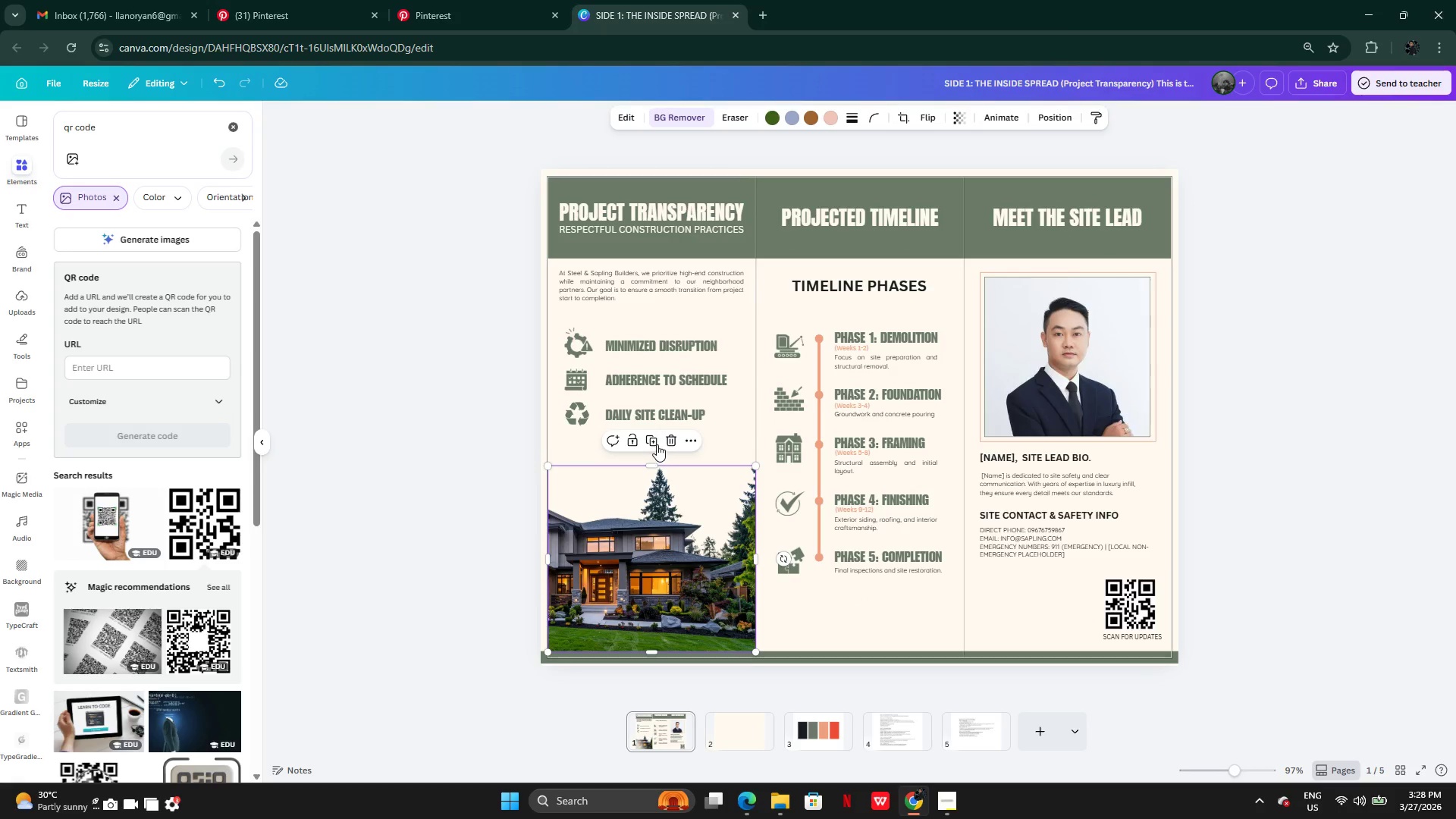 
left_click([656, 443])
 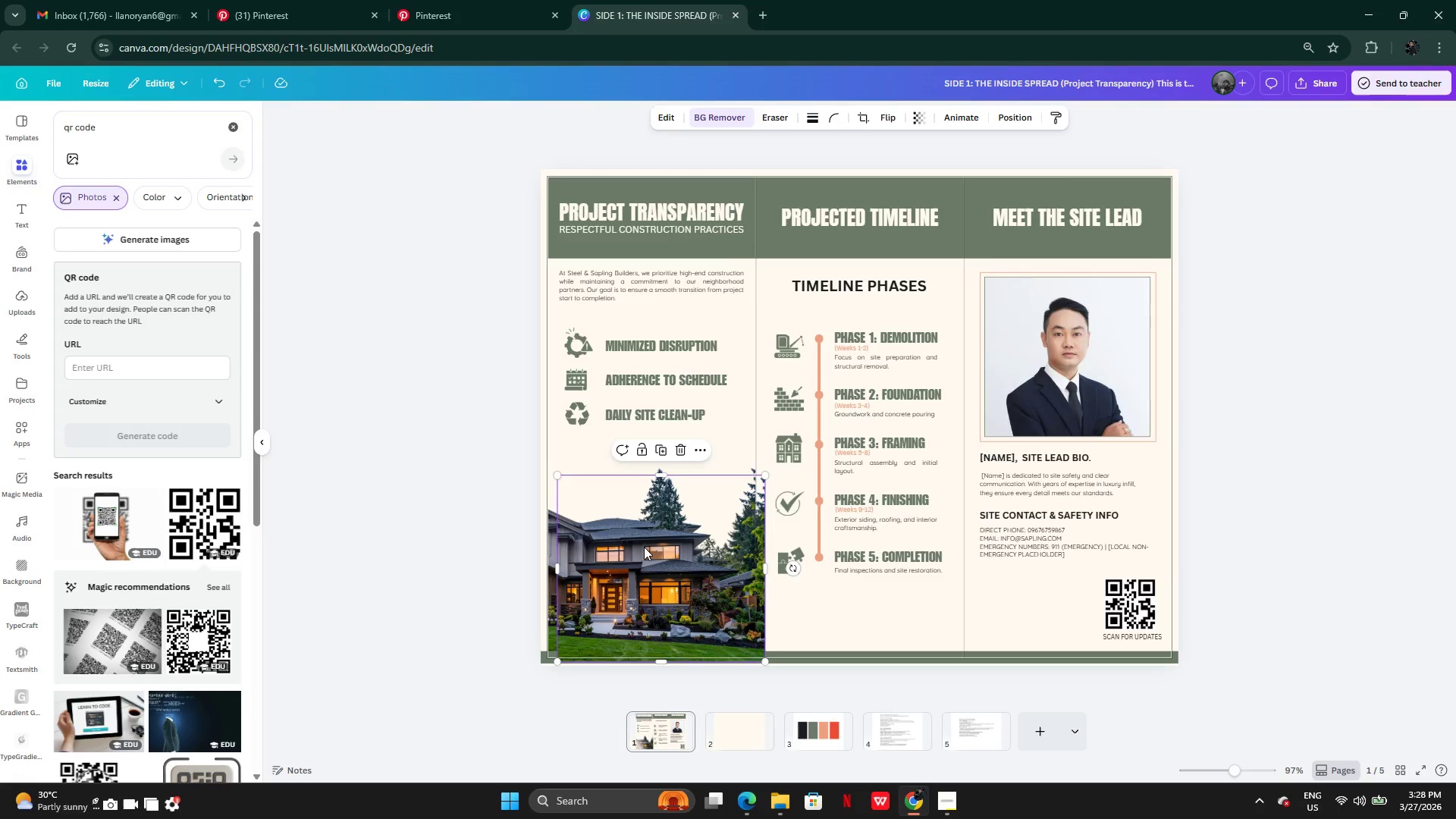 
left_click_drag(start_coordinate=[644, 547], to_coordinate=[844, 530])
 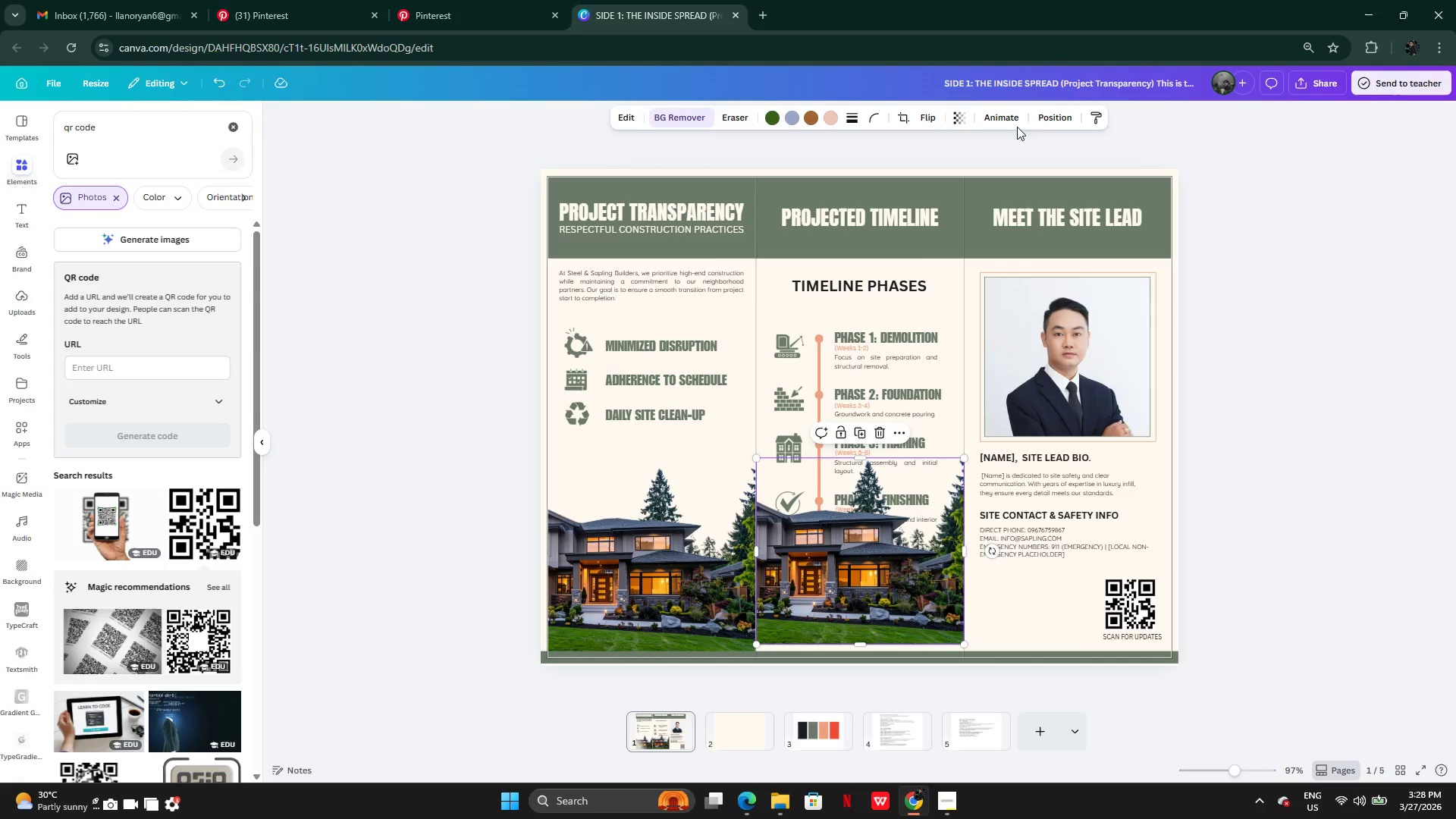 
left_click([1067, 117])
 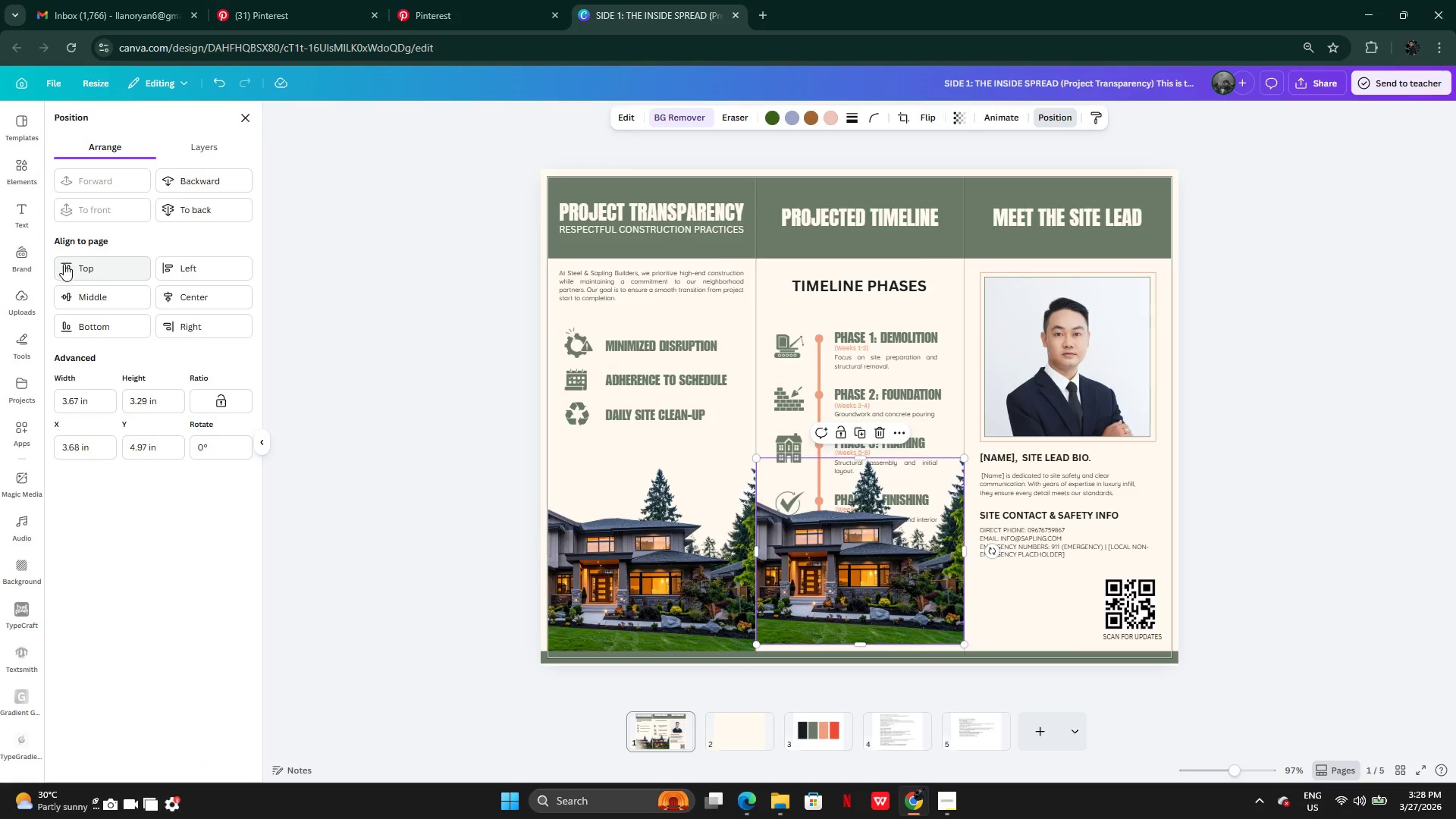 
left_click([196, 215])
 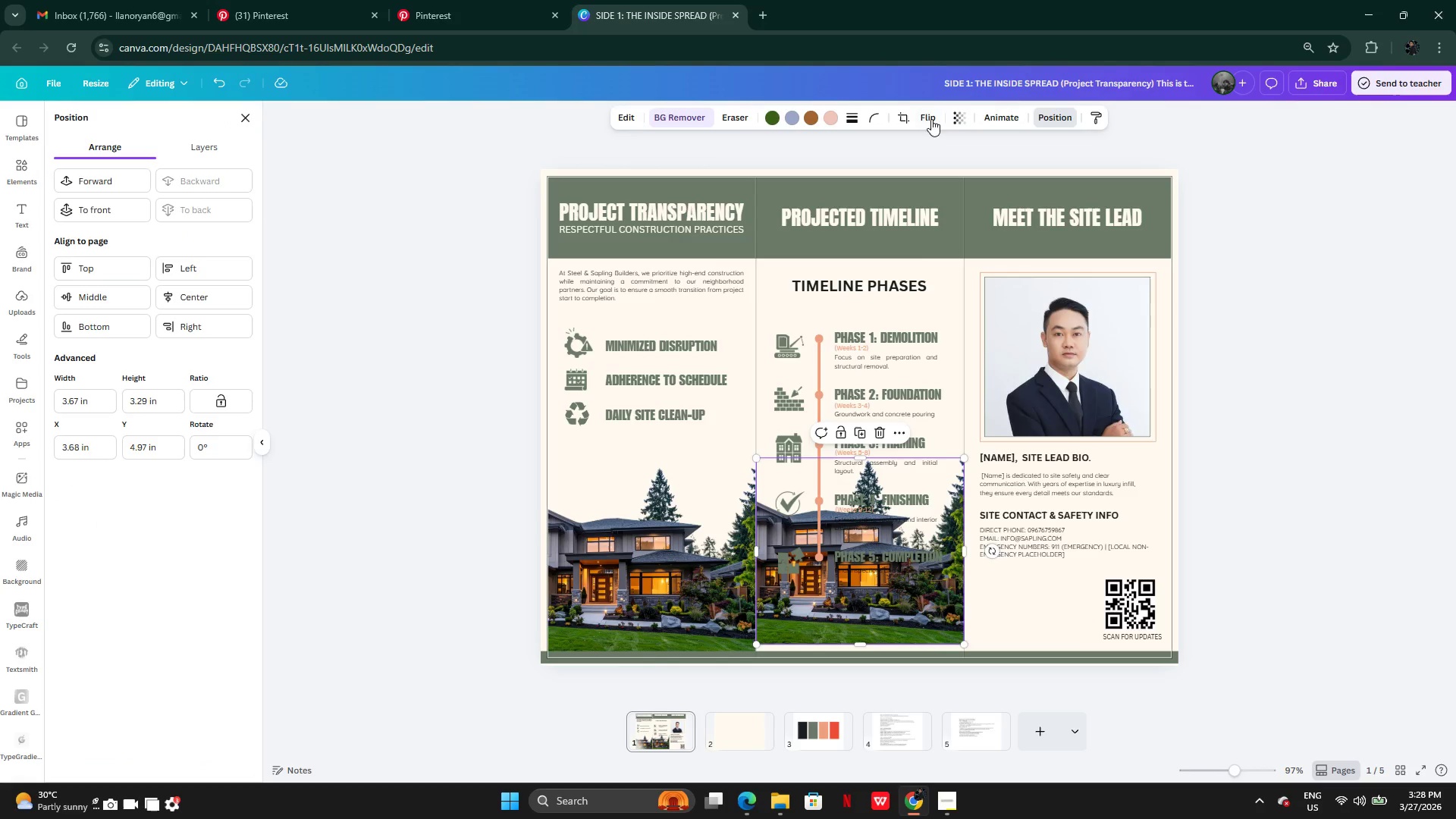 
left_click([965, 115])
 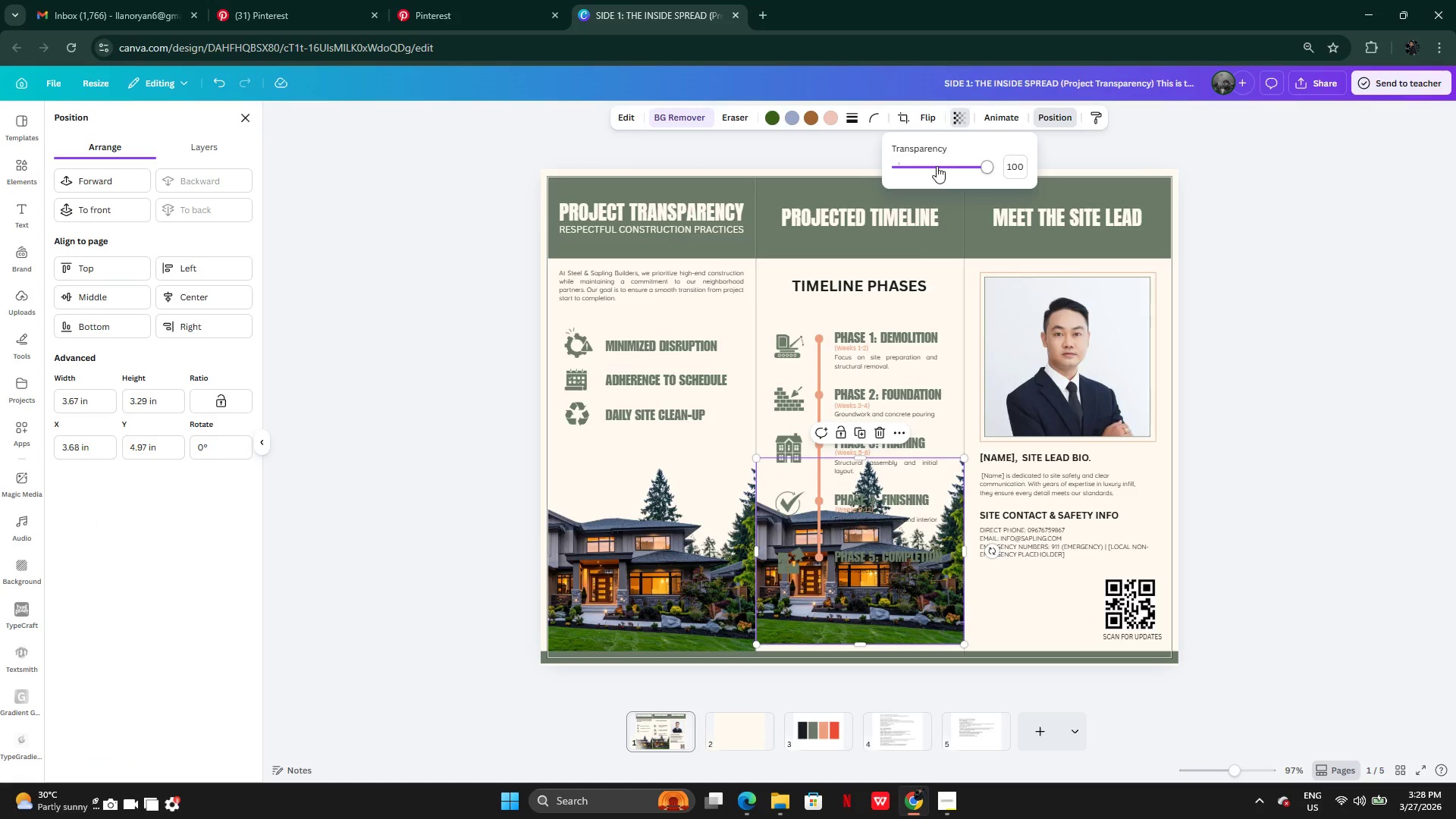 
left_click_drag(start_coordinate=[937, 168], to_coordinate=[921, 180])
 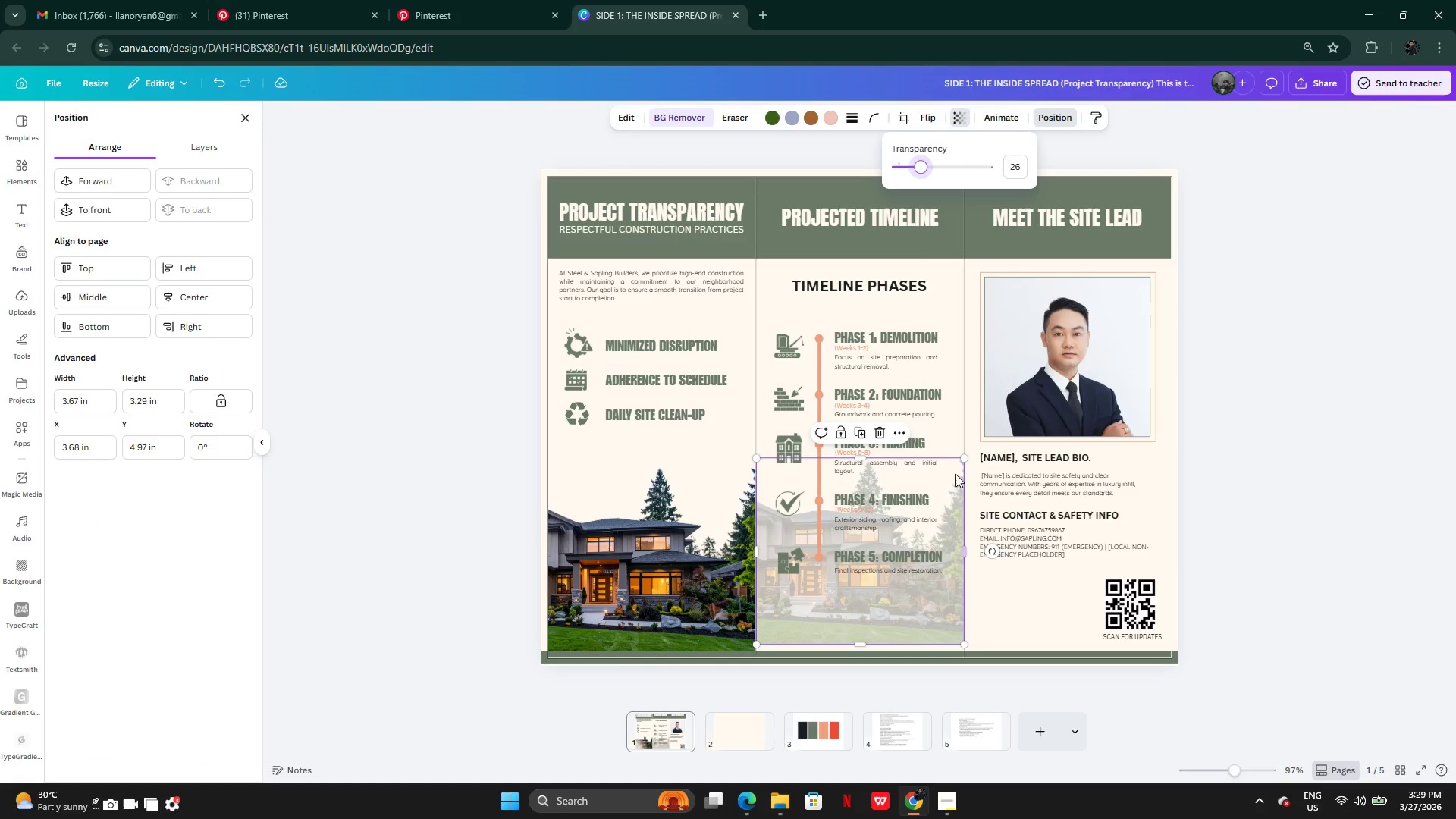 
left_click_drag(start_coordinate=[946, 475], to_coordinate=[946, 486])
 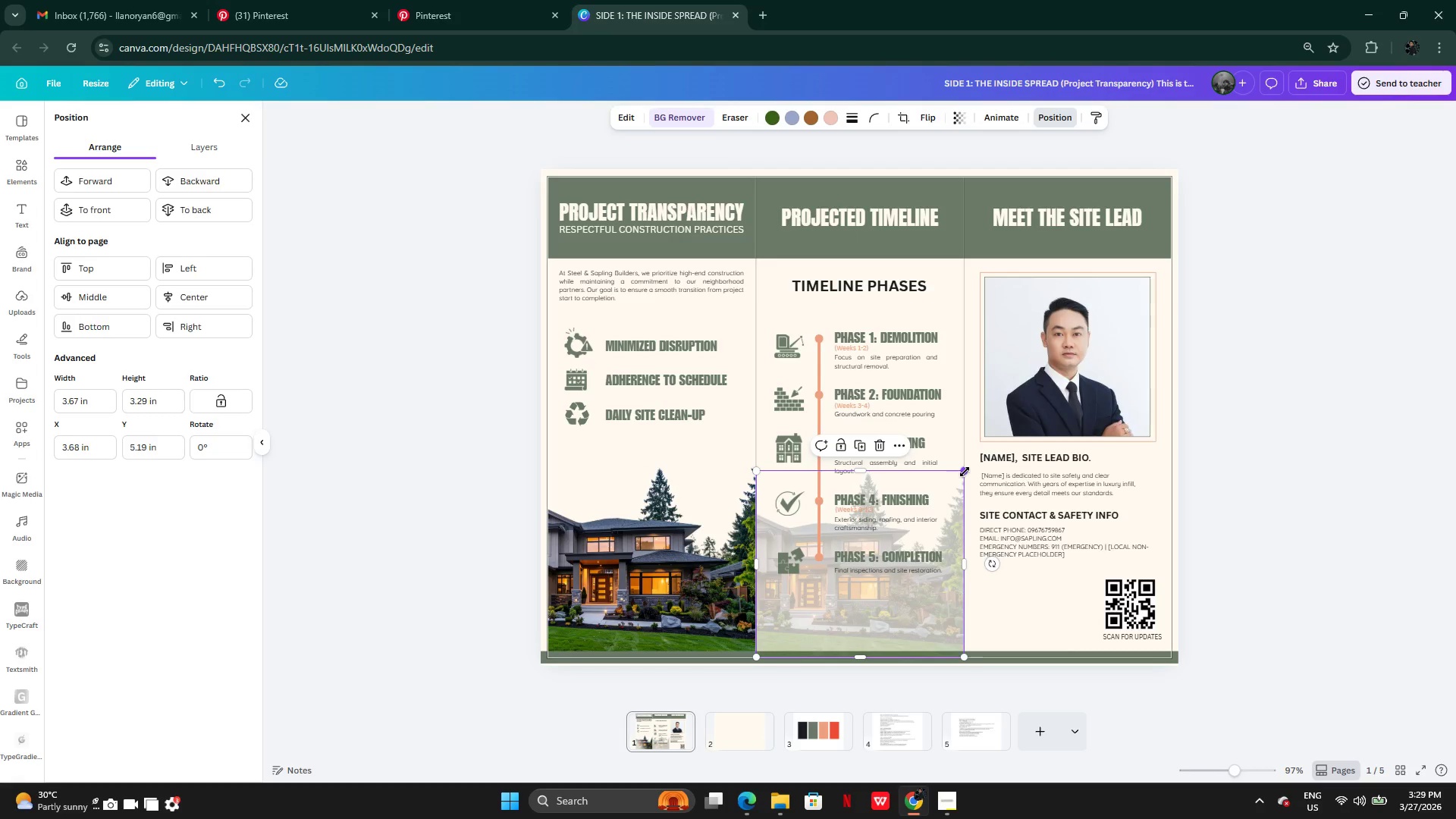 
left_click_drag(start_coordinate=[965, 472], to_coordinate=[892, 597])
 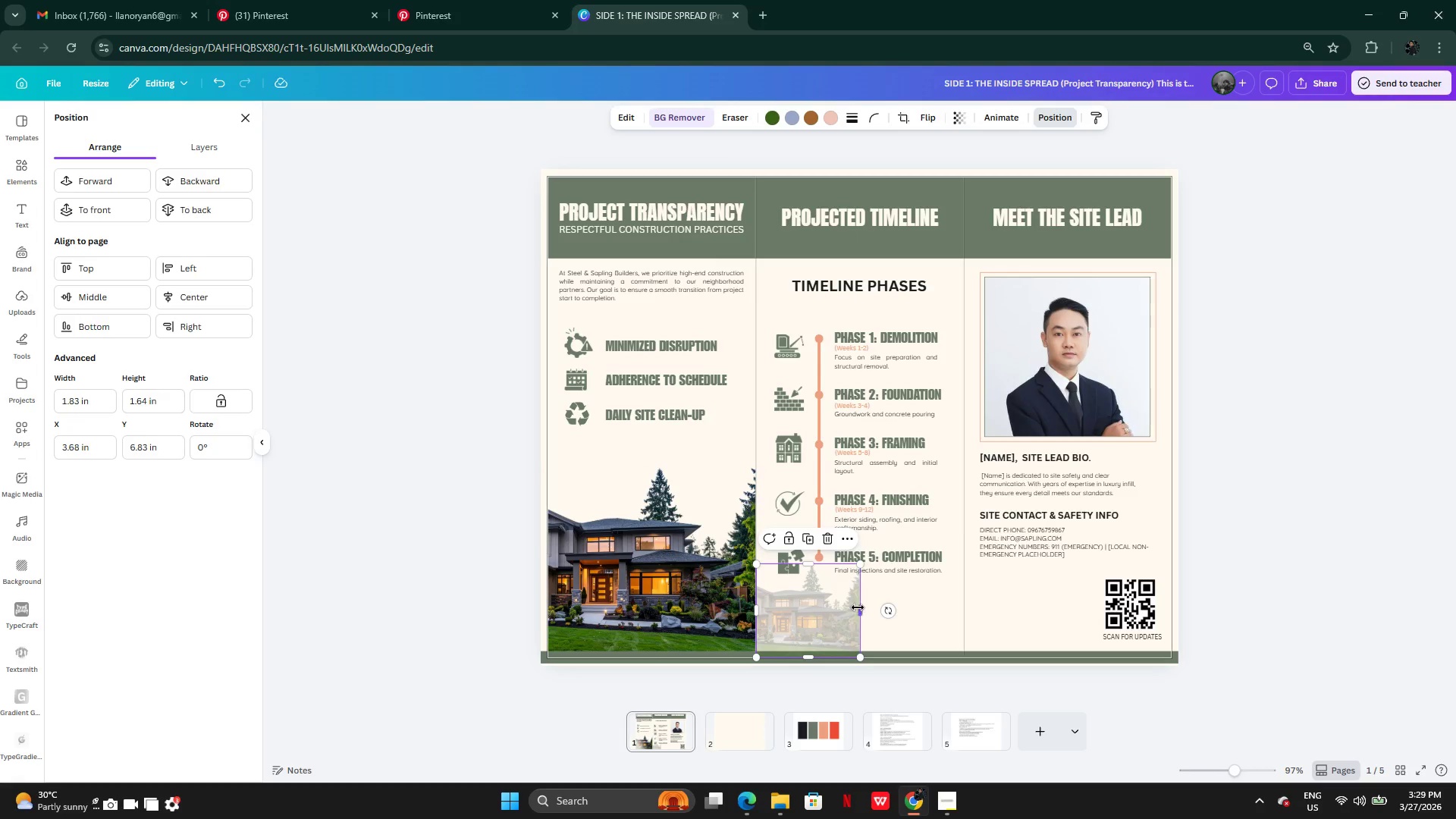 
left_click_drag(start_coordinate=[858, 608], to_coordinate=[964, 629])
 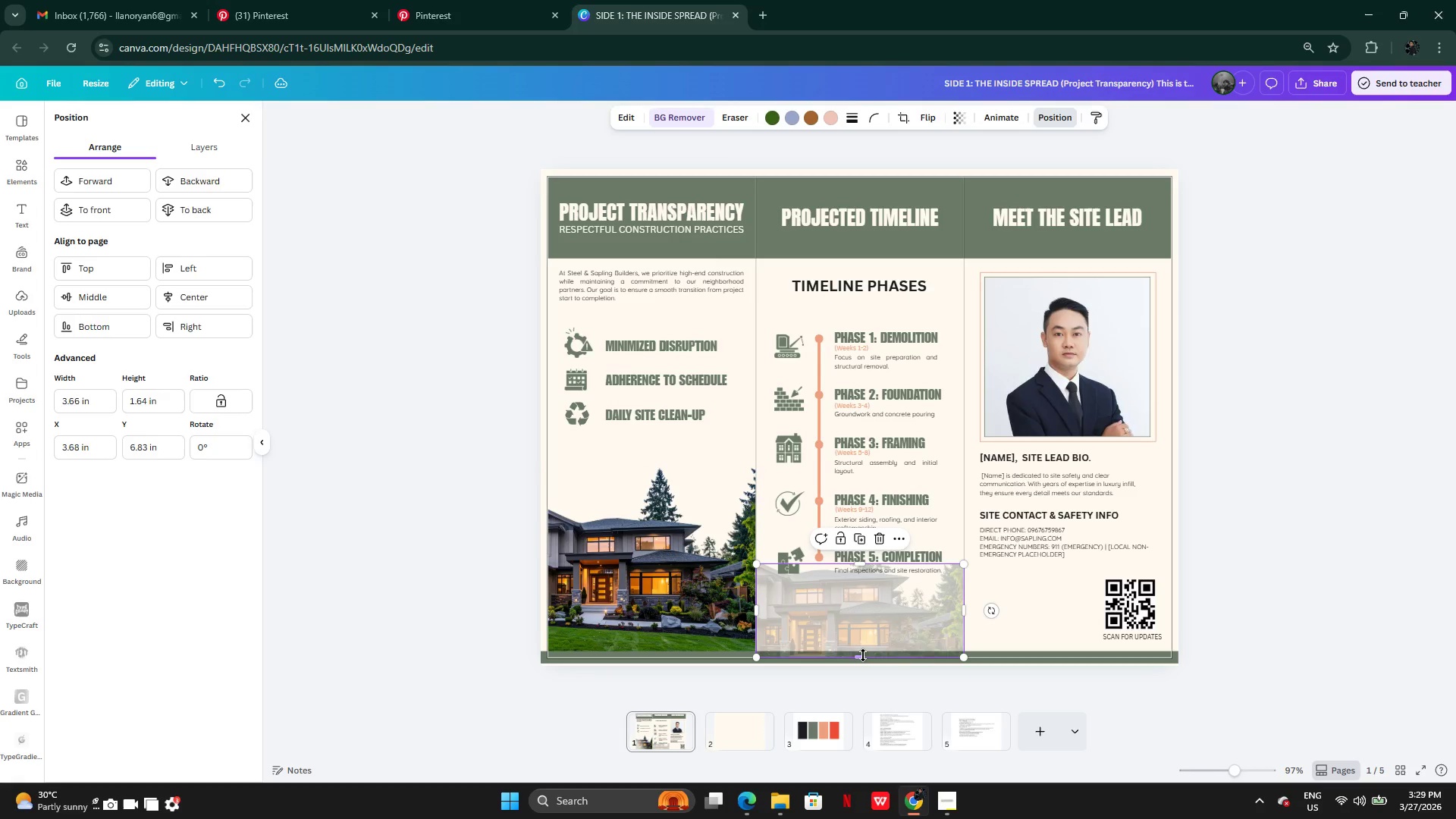 
left_click_drag(start_coordinate=[863, 655], to_coordinate=[862, 646])
 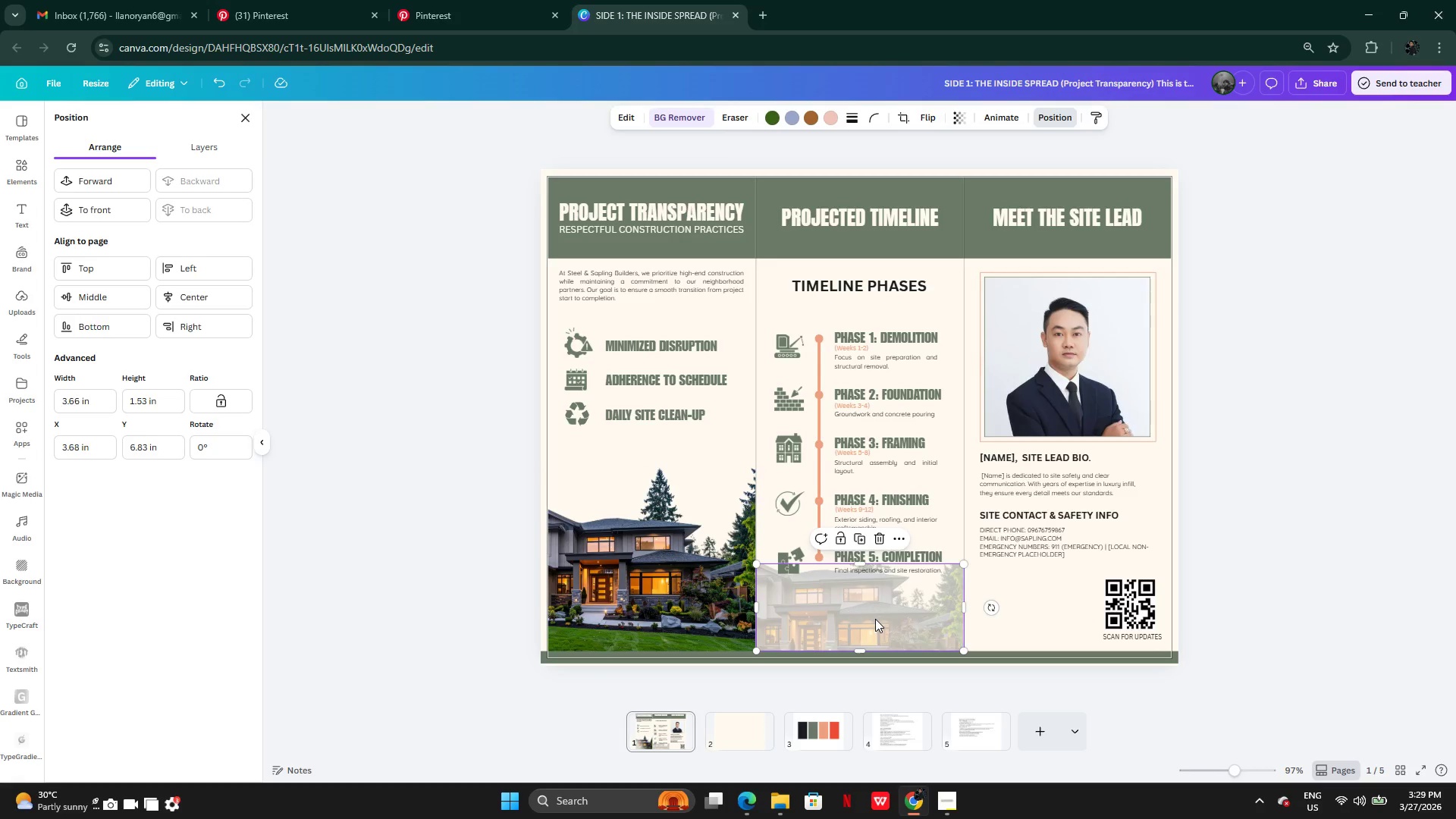 
double_click([875, 619])
 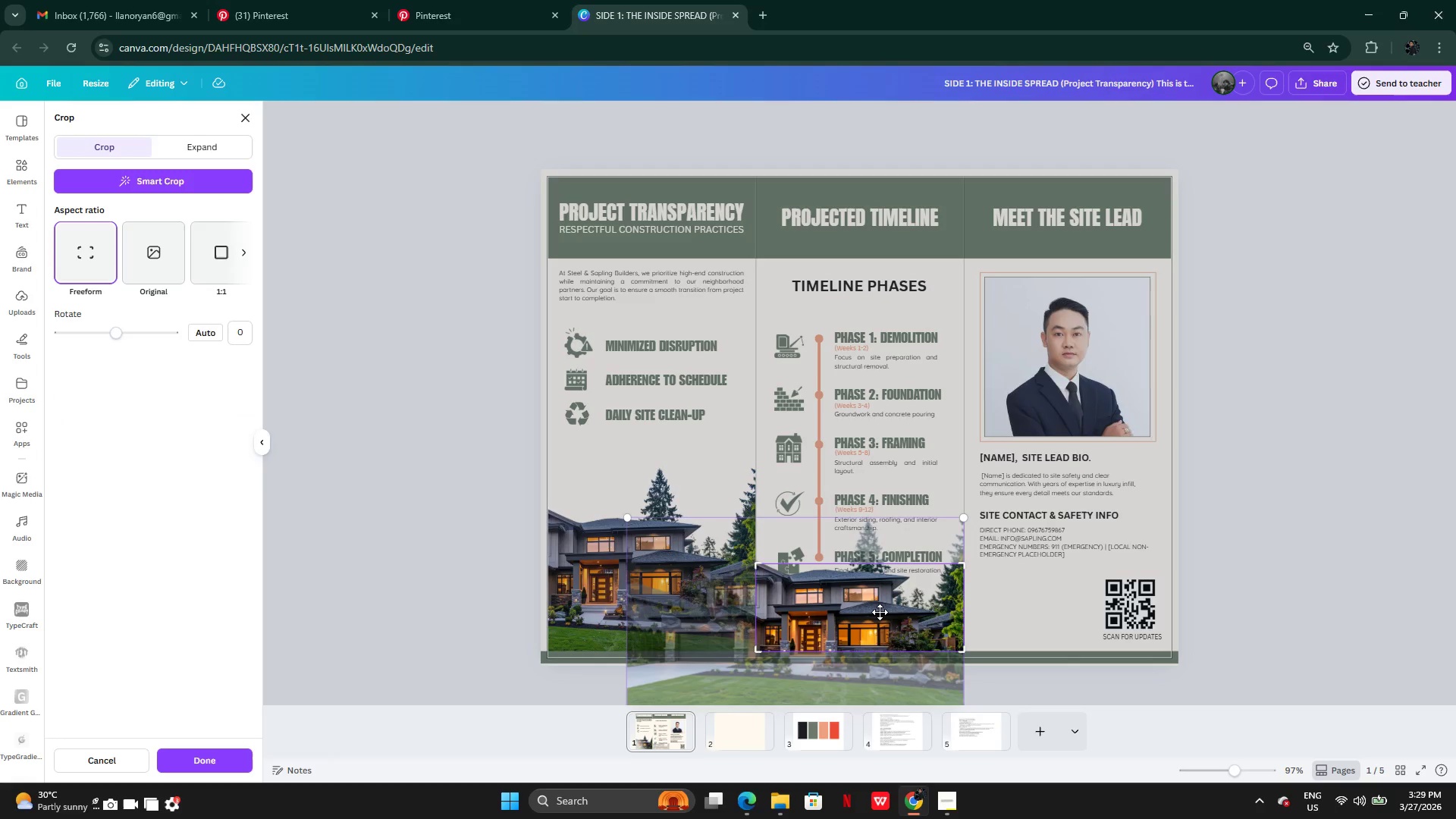 
left_click_drag(start_coordinate=[880, 612], to_coordinate=[987, 654])
 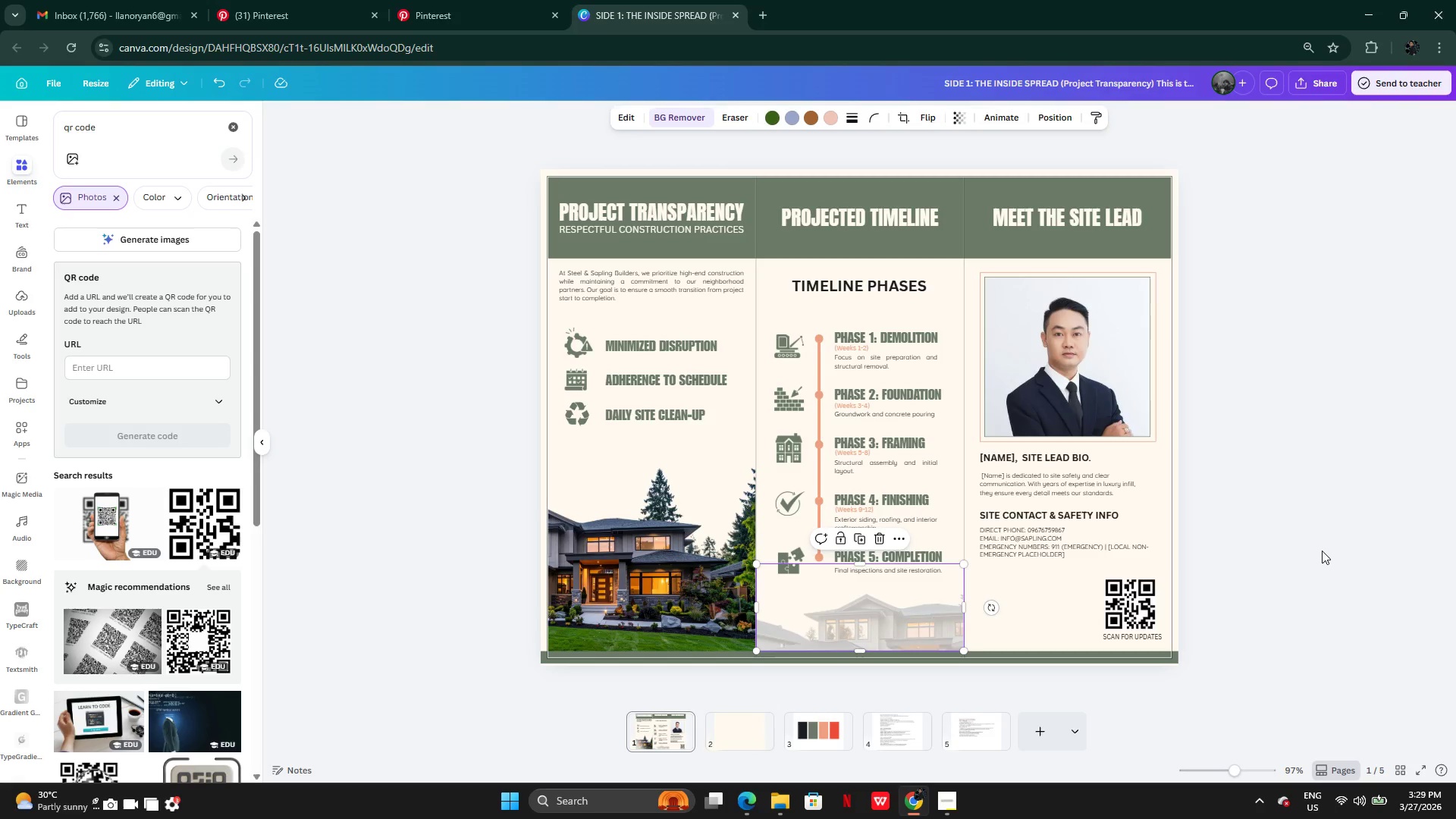 
left_click([1321, 551])
 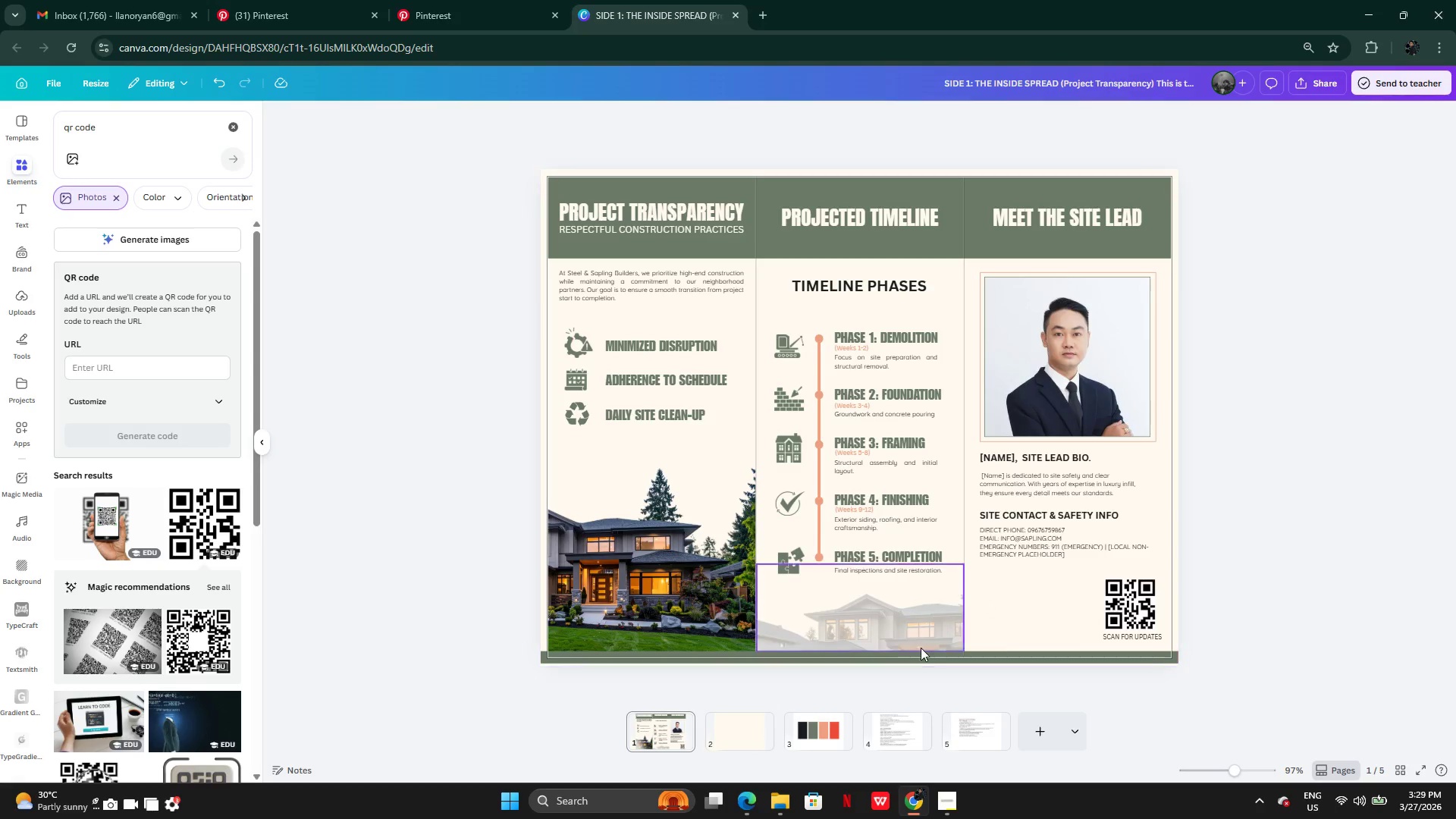 
left_click([885, 616])
 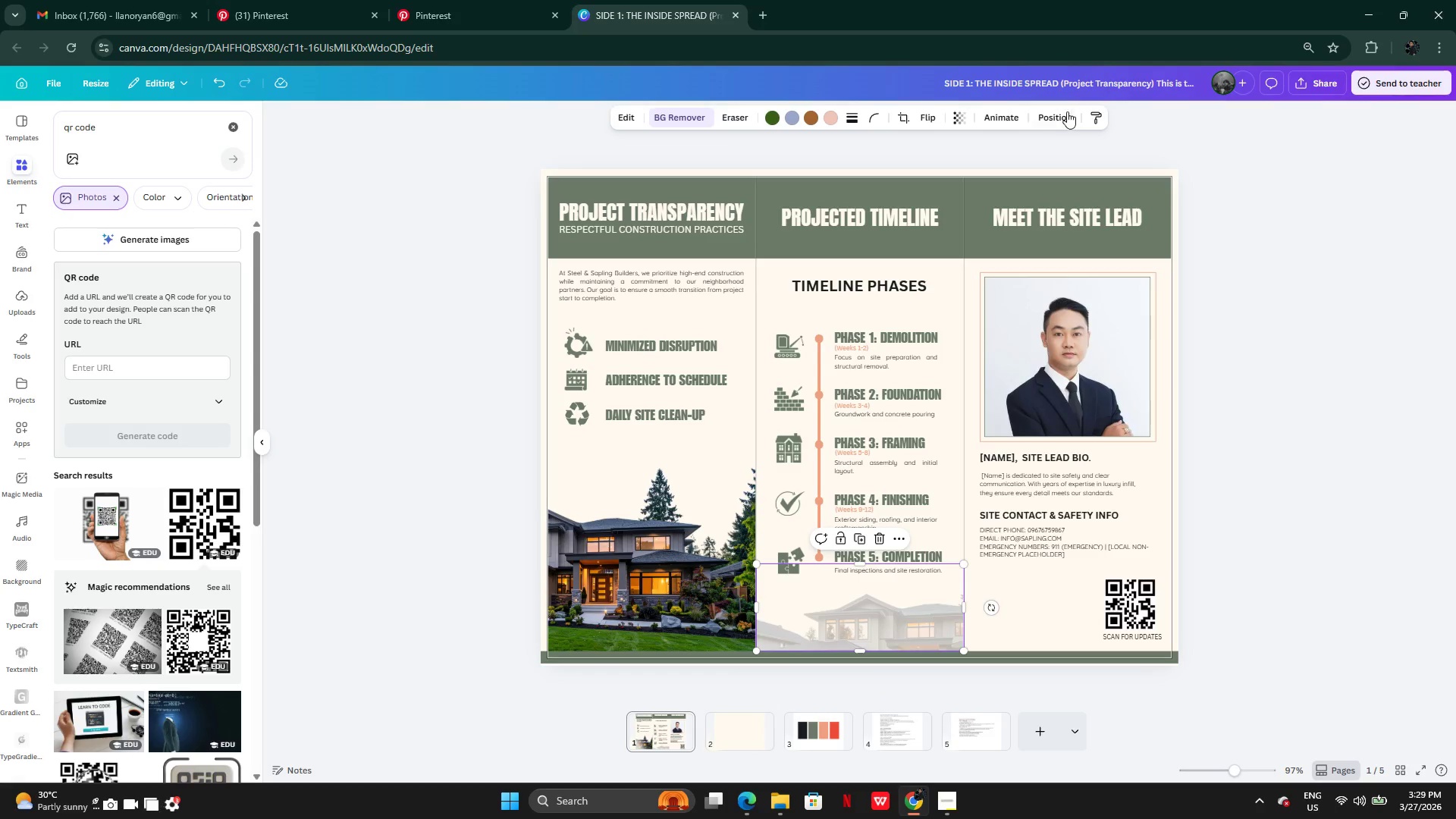 
left_click([203, 217])
 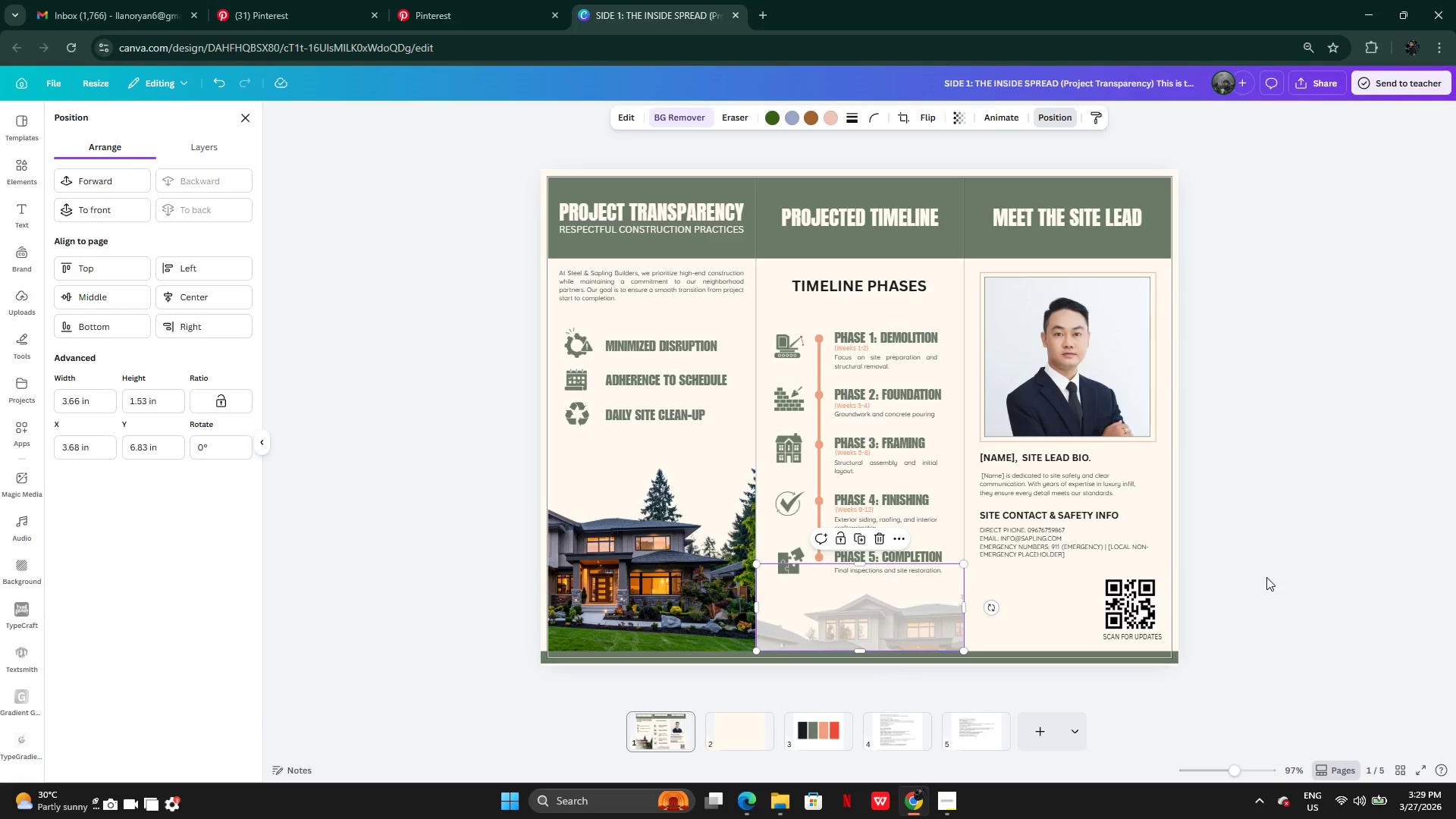 
double_click([1266, 577])
 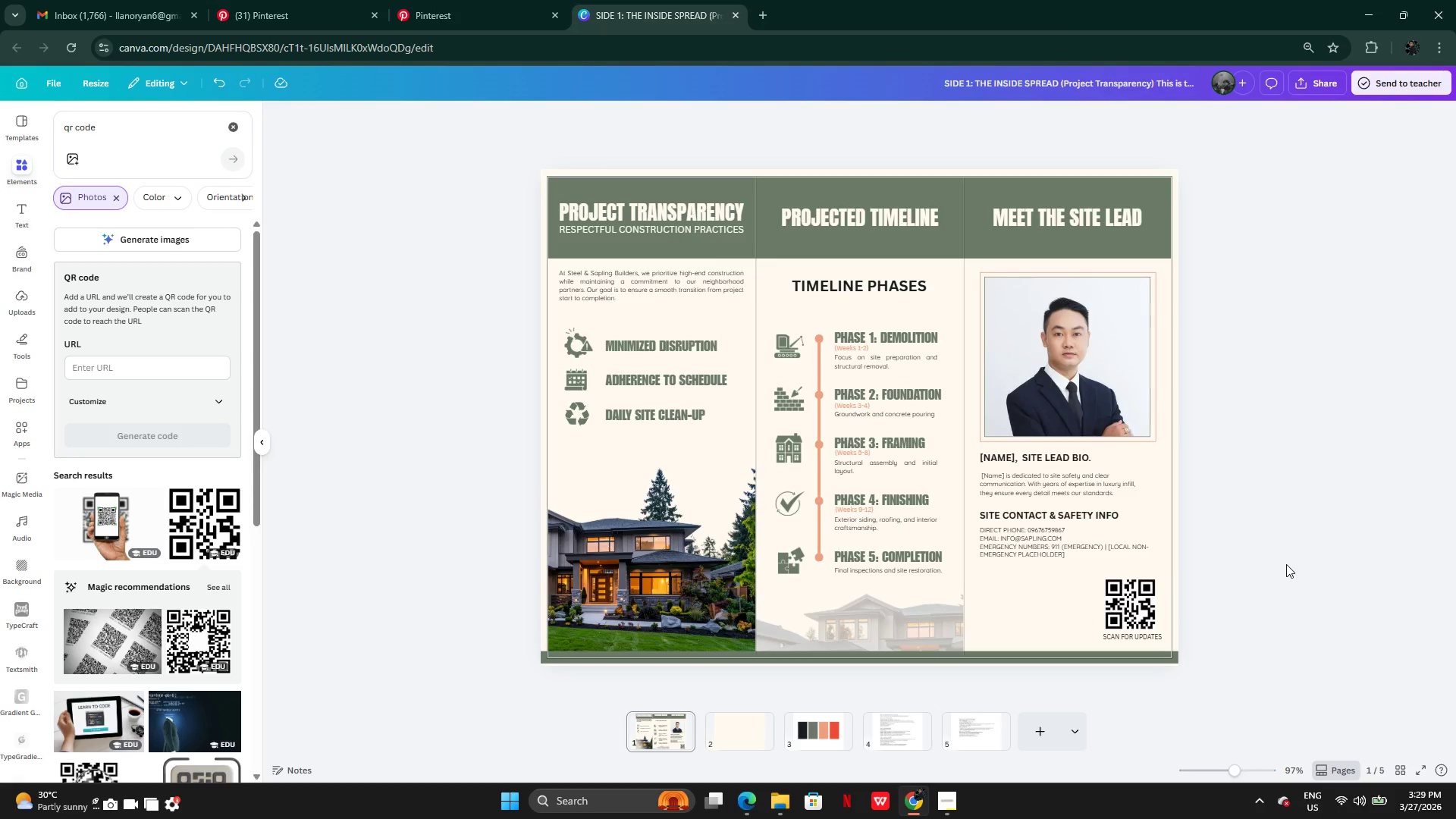 
wait(17.22)
 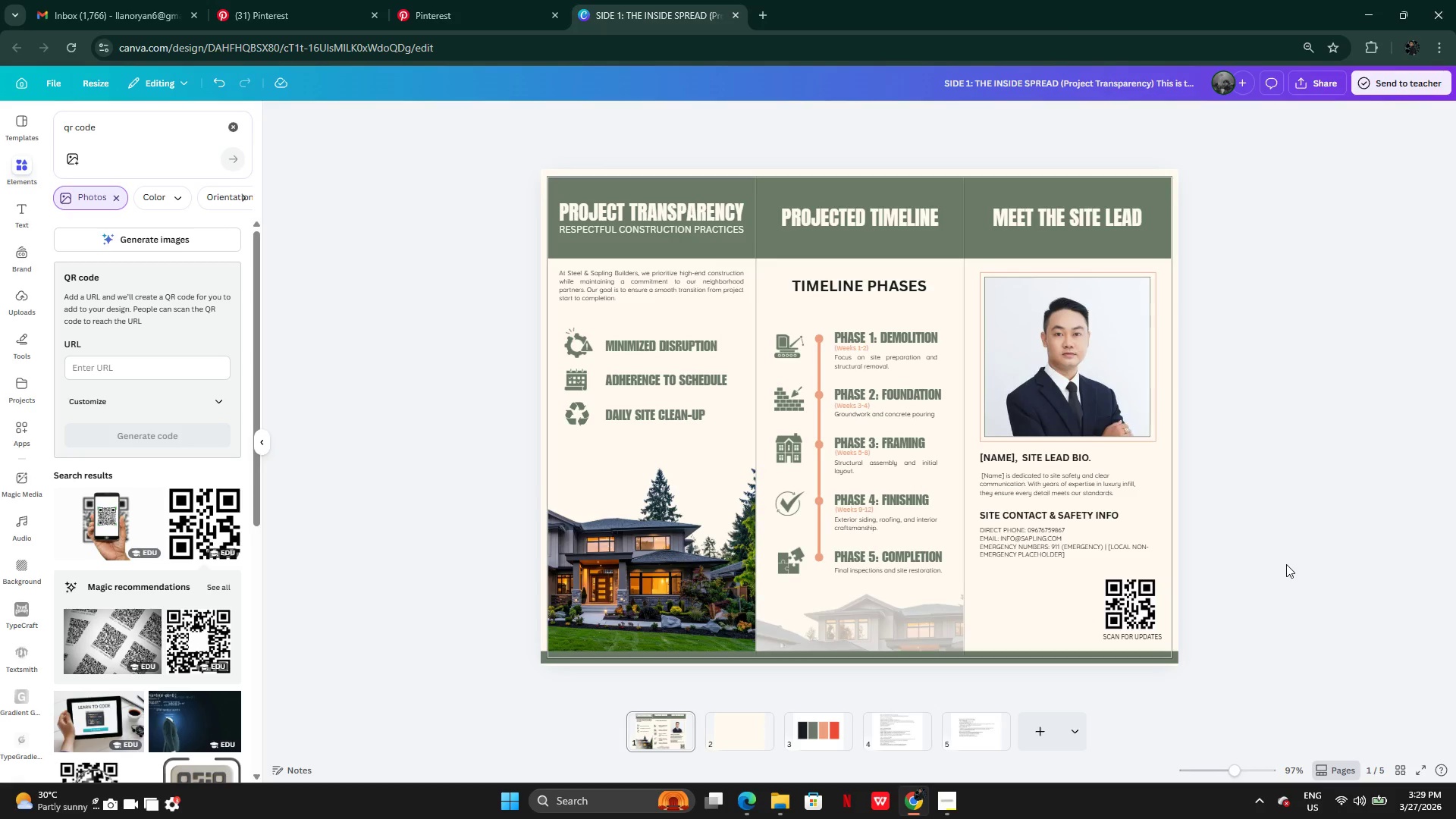 
left_click([543, 657])
 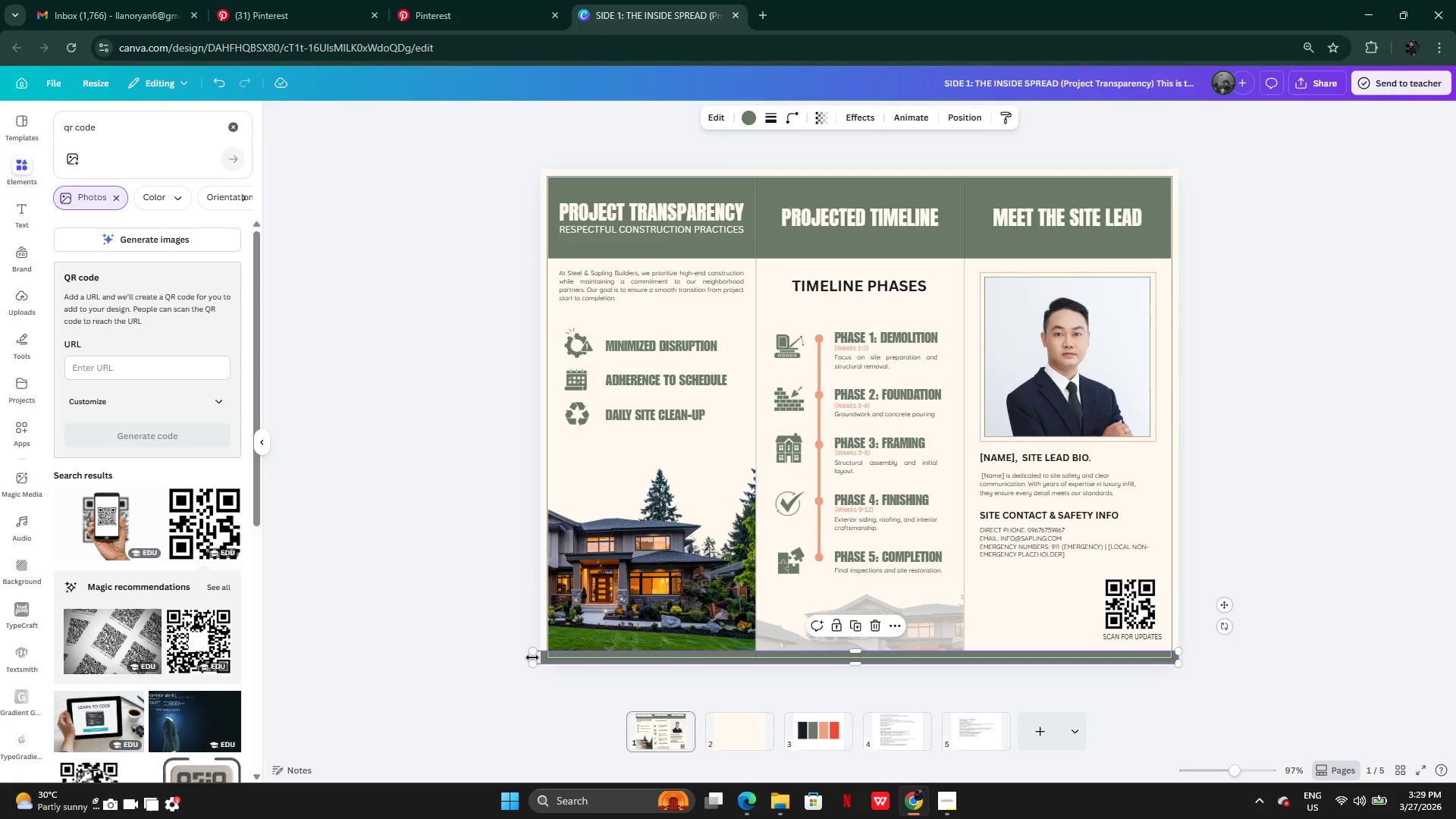 
left_click_drag(start_coordinate=[532, 657], to_coordinate=[545, 664])
 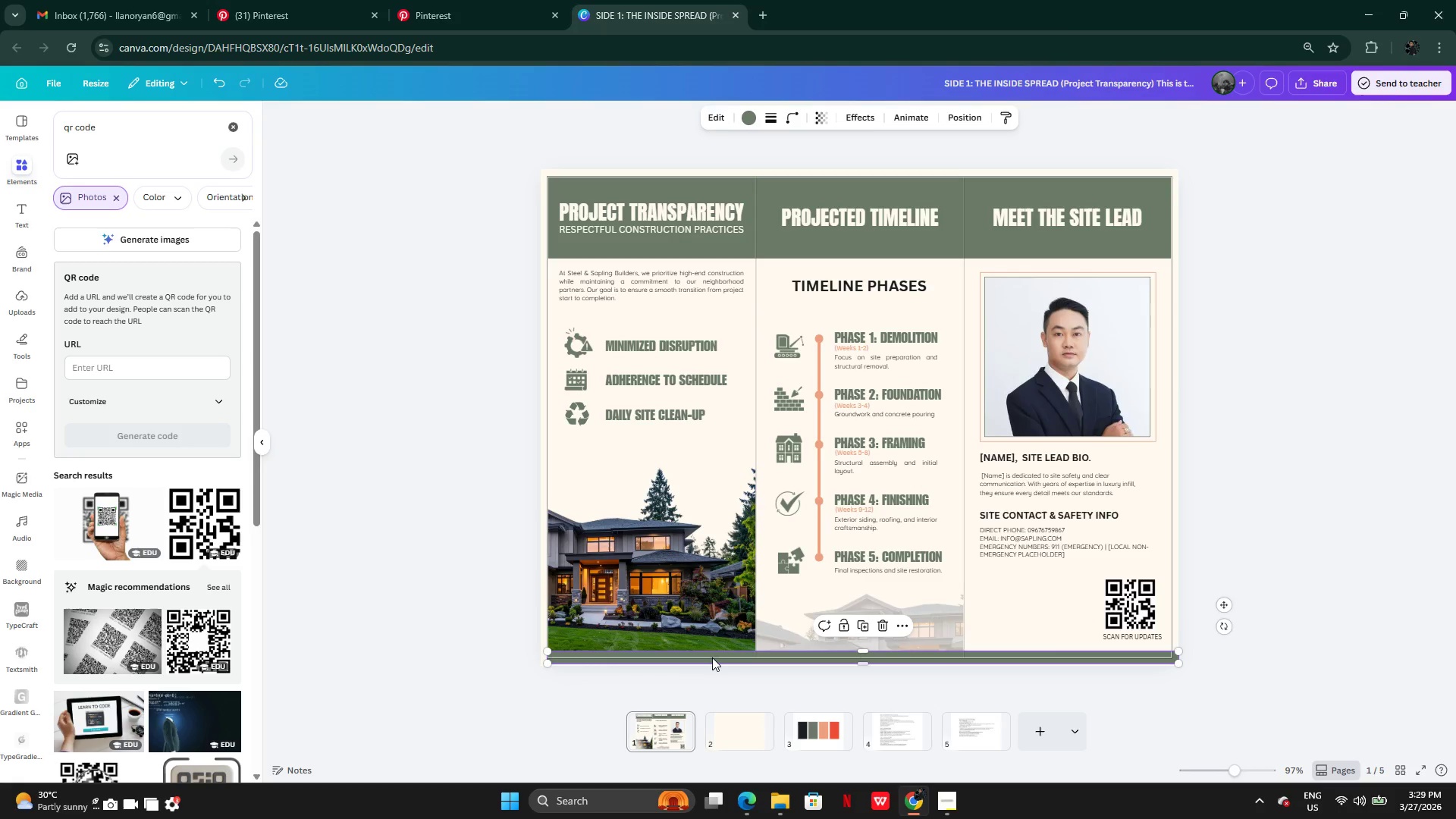 
left_click_drag(start_coordinate=[712, 657], to_coordinate=[764, 297])
 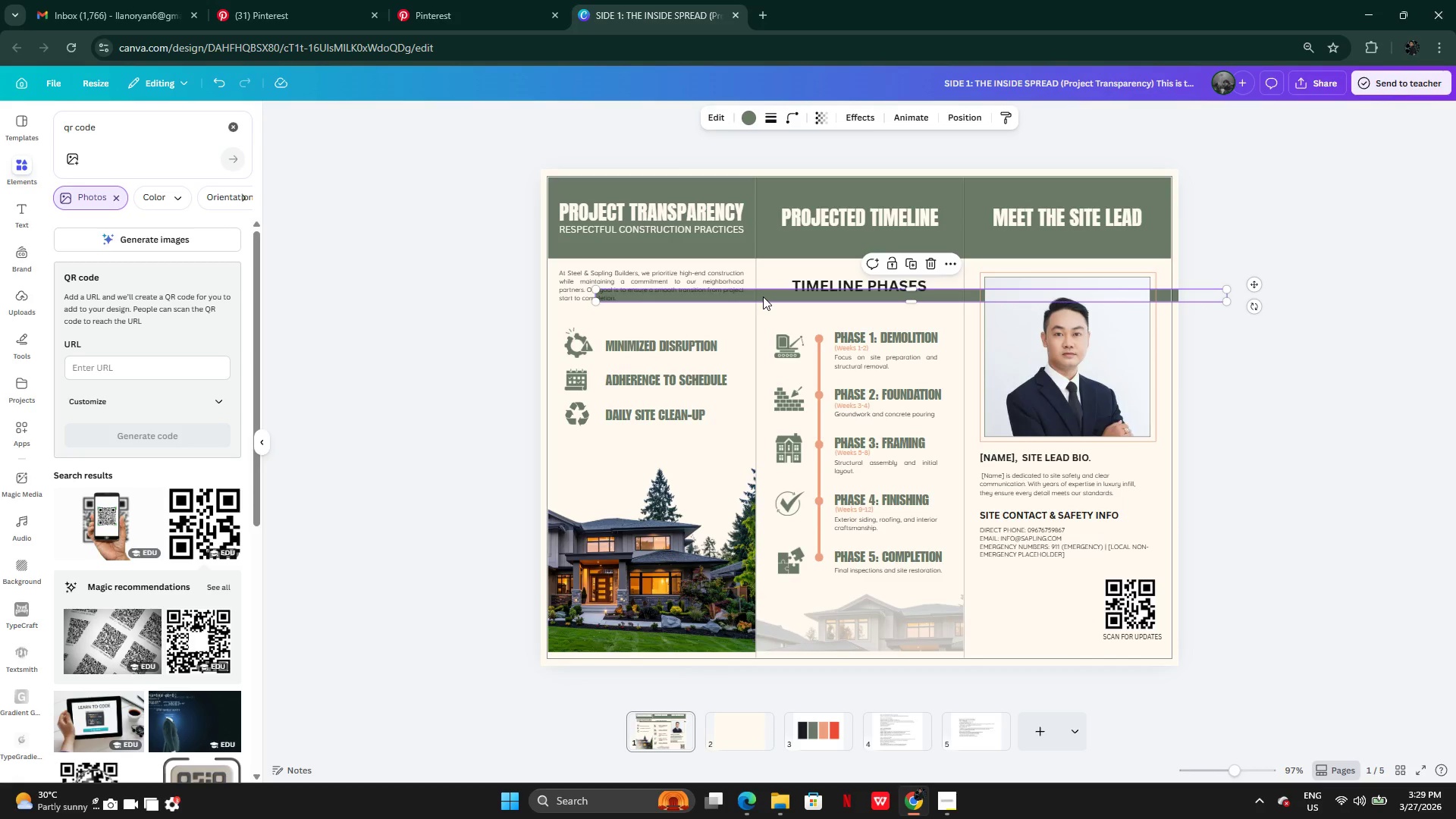 
key(Control+Z)
 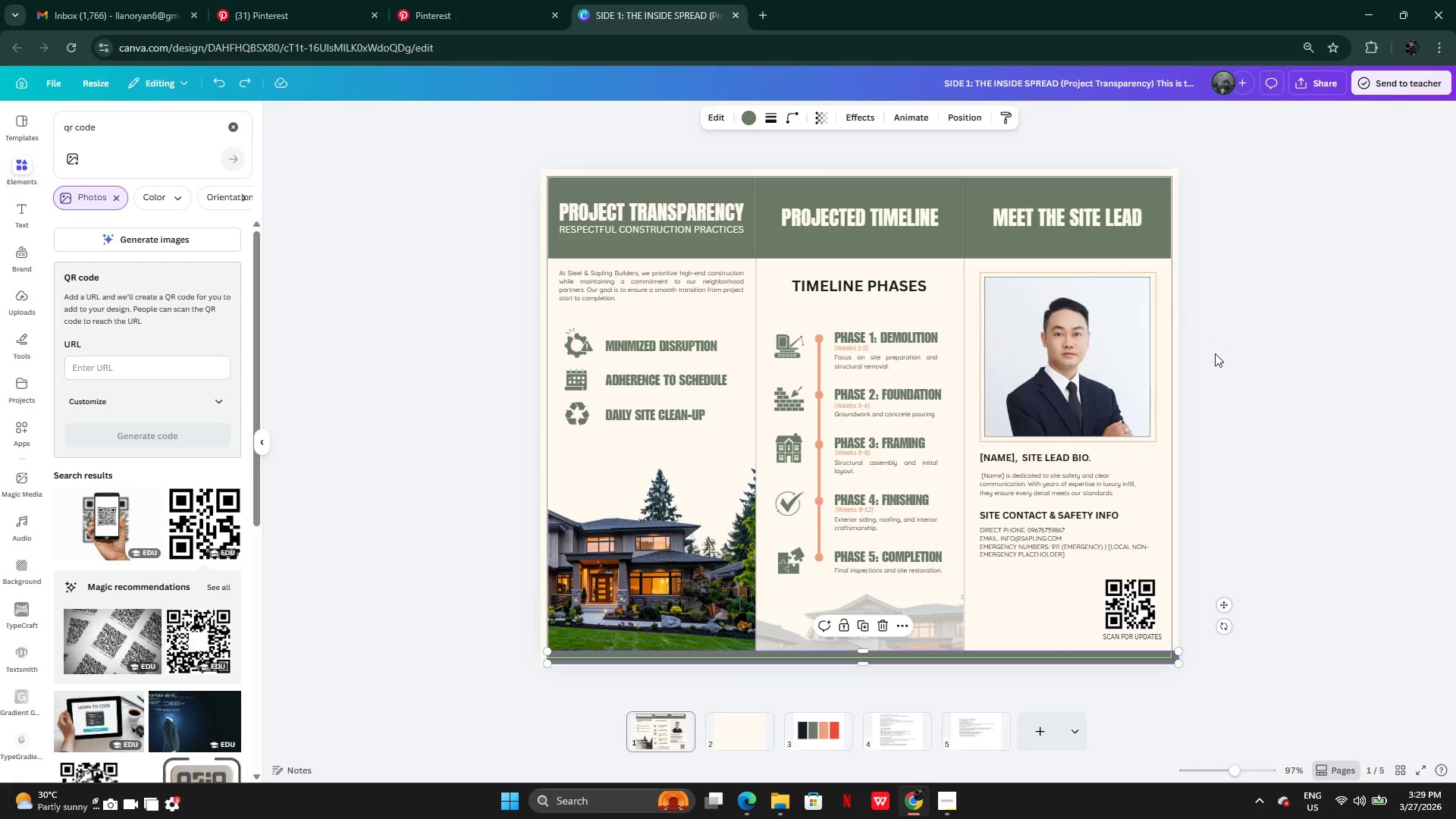 
left_click([1234, 420])
 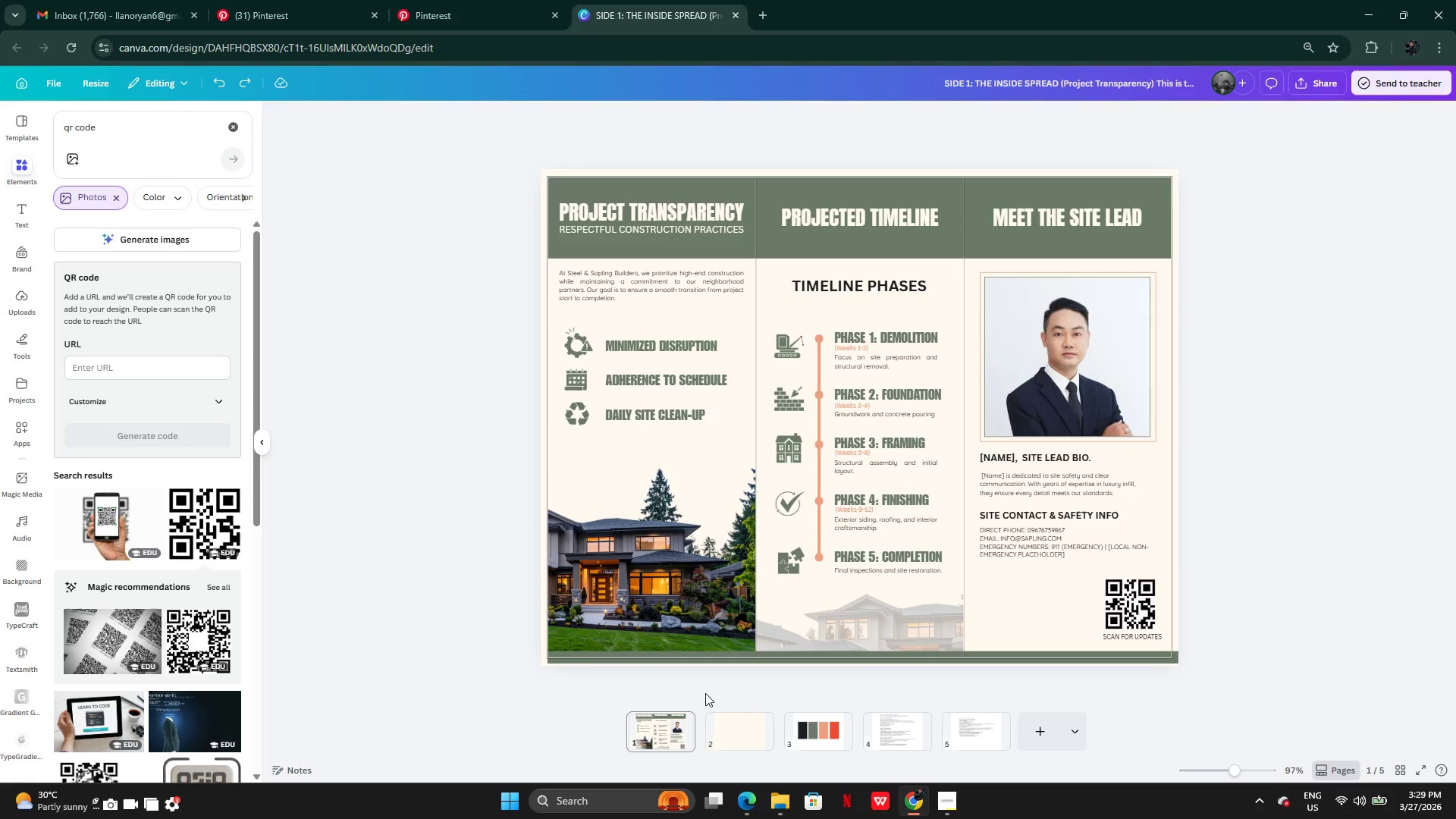 
left_click([661, 661])
 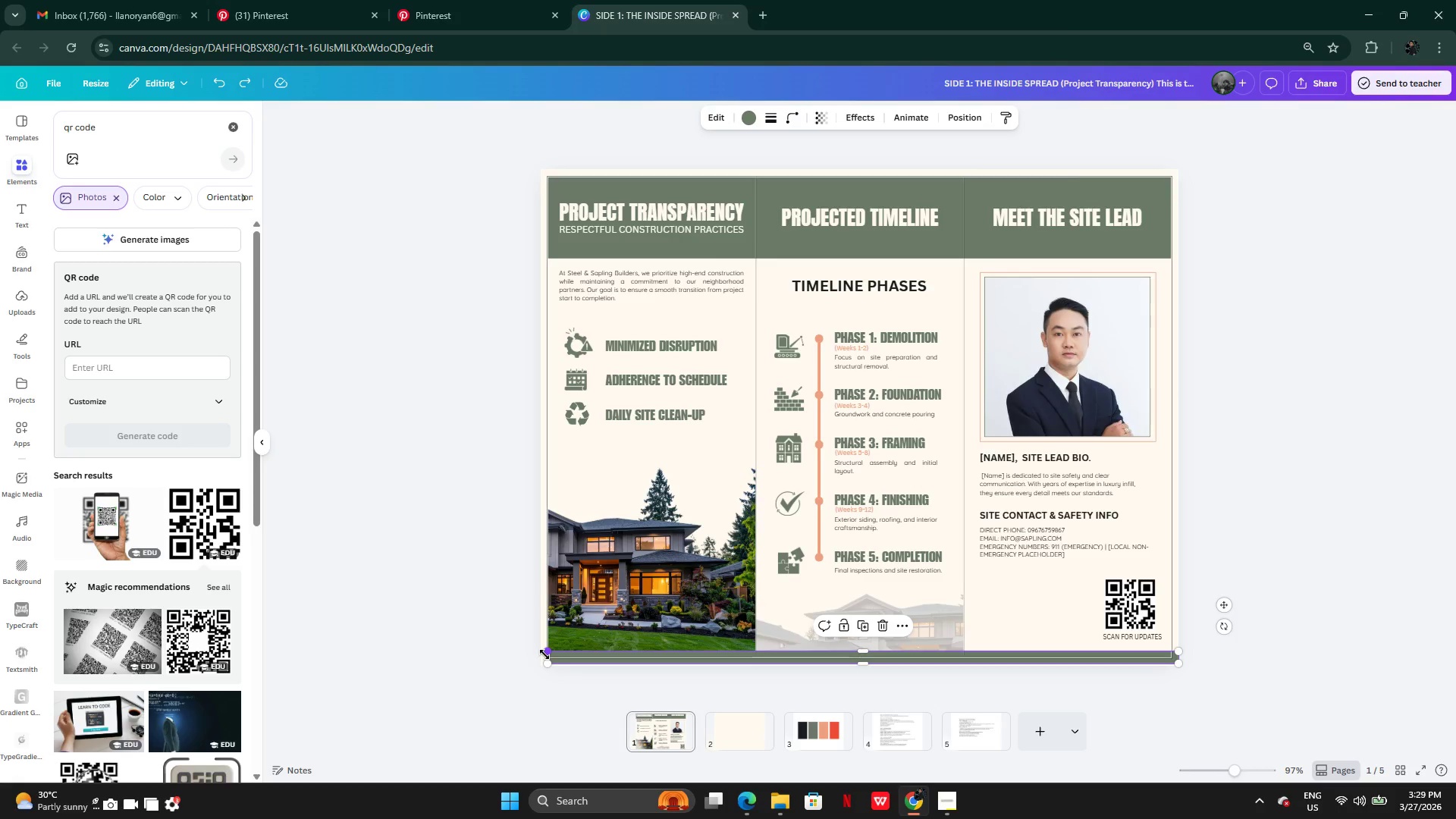 
left_click_drag(start_coordinate=[545, 654], to_coordinate=[517, 654])
 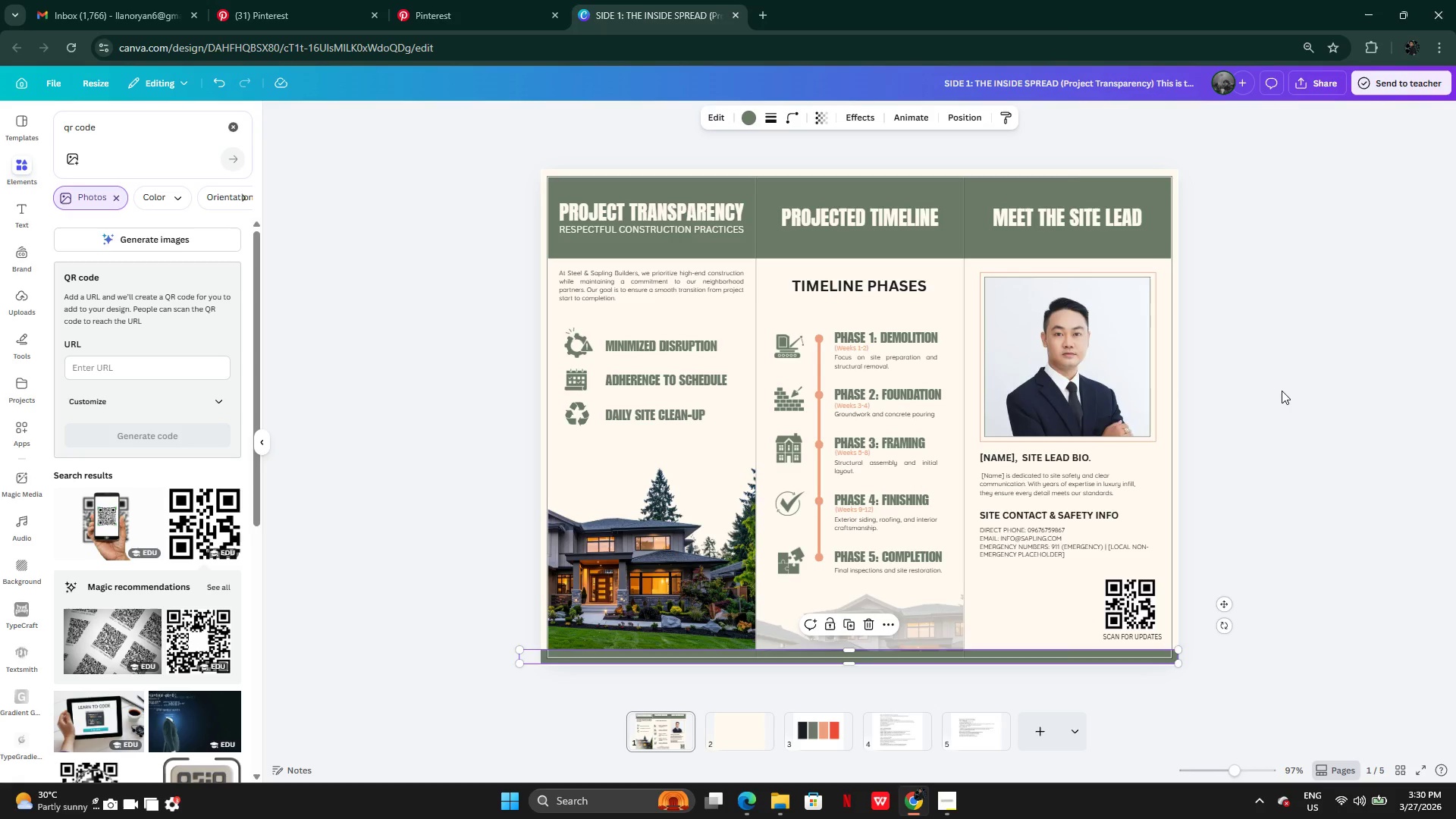 
left_click([1313, 398])
 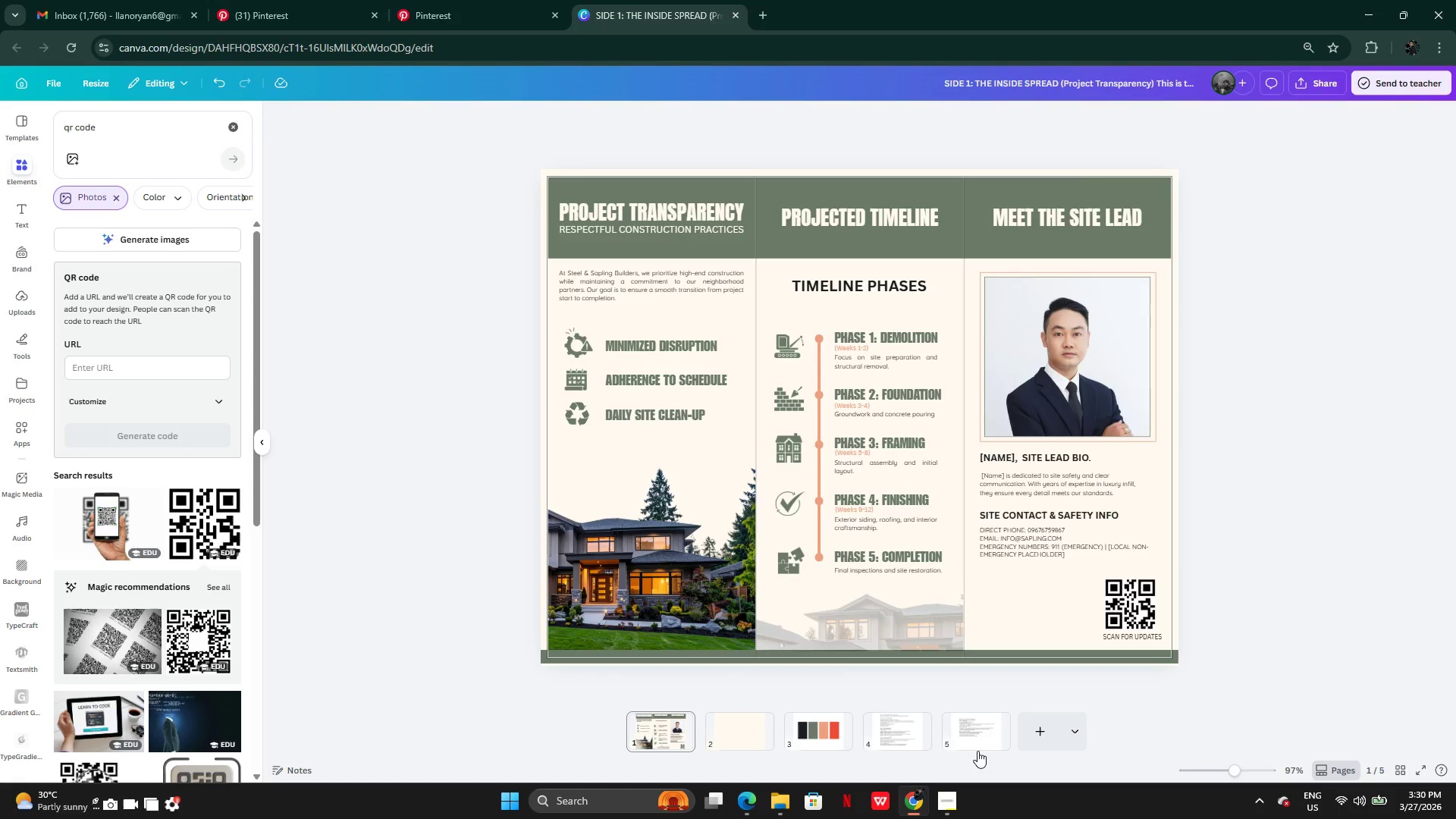 
left_click([946, 802])